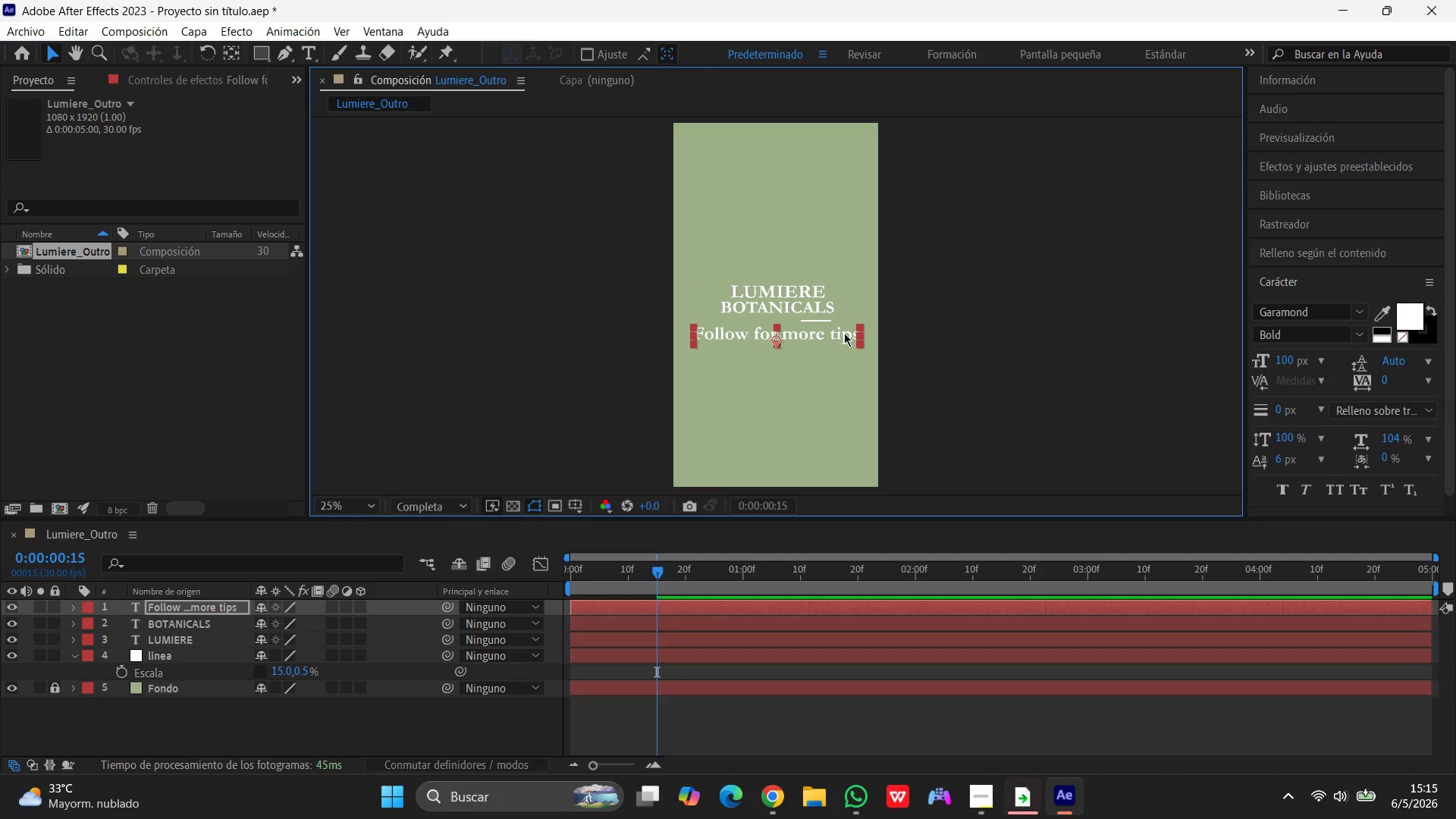 
left_click([1320, 315])
 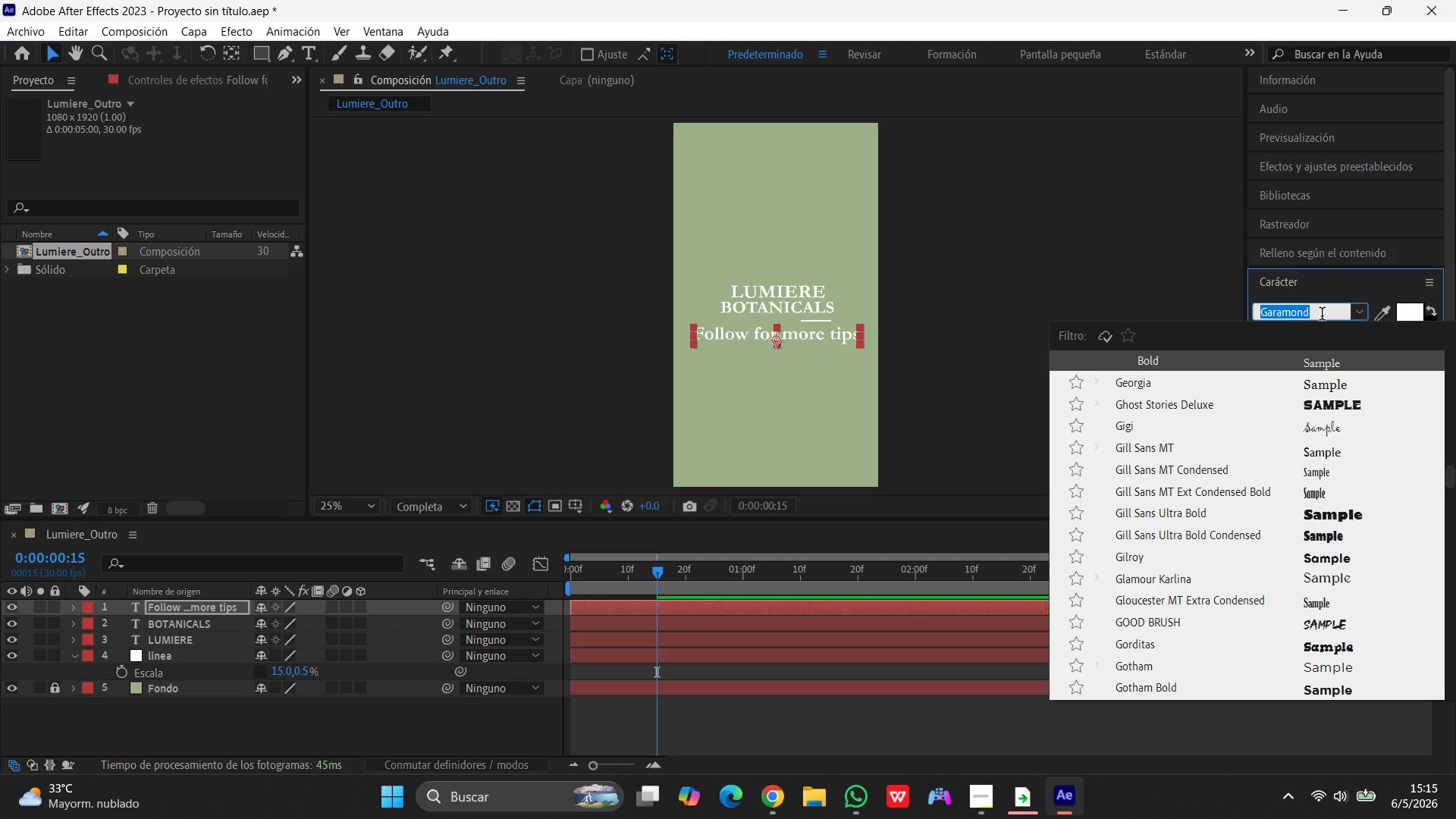 
type(mons)
key(Backspace)
 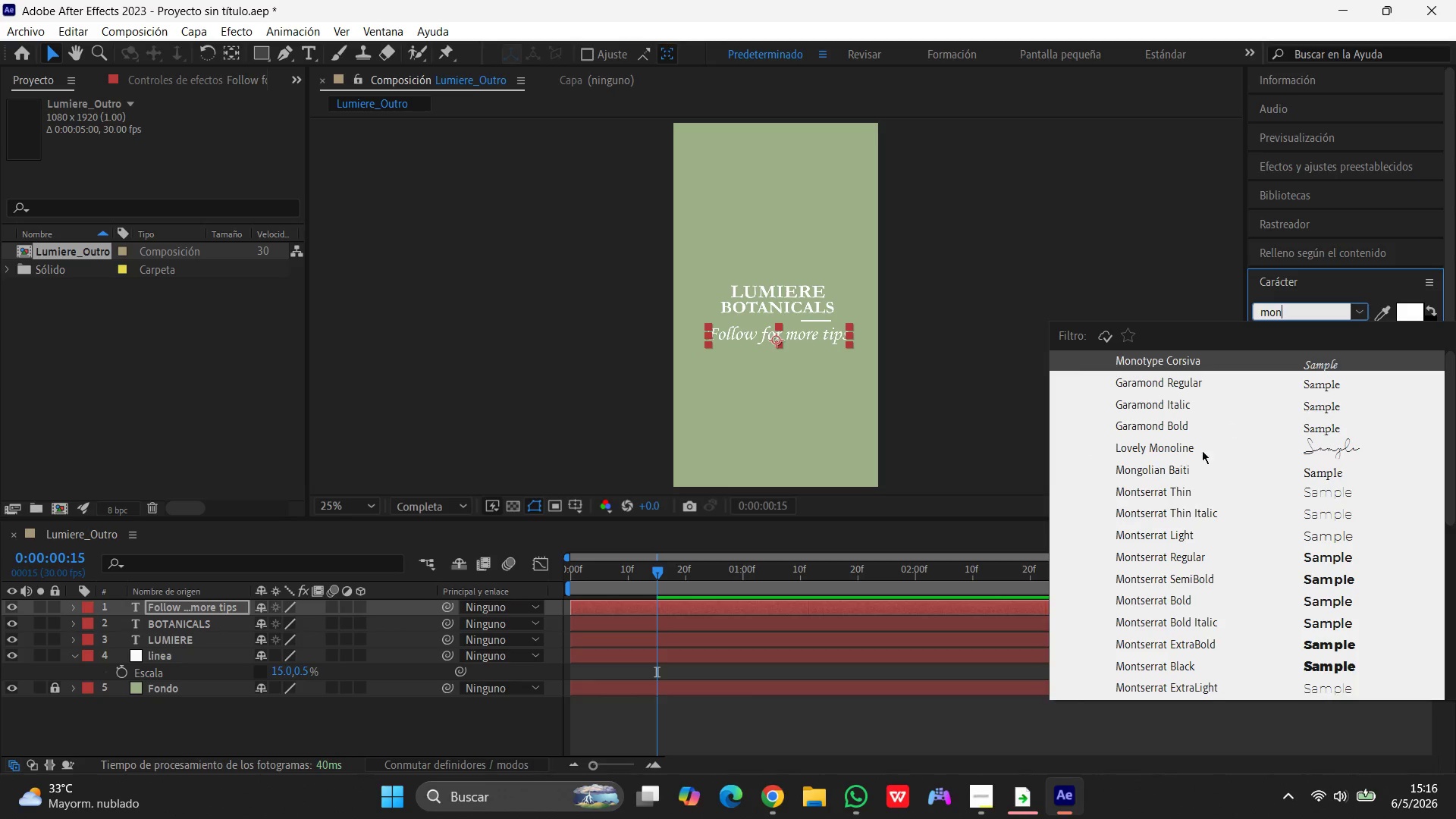 
left_click([1173, 556])
 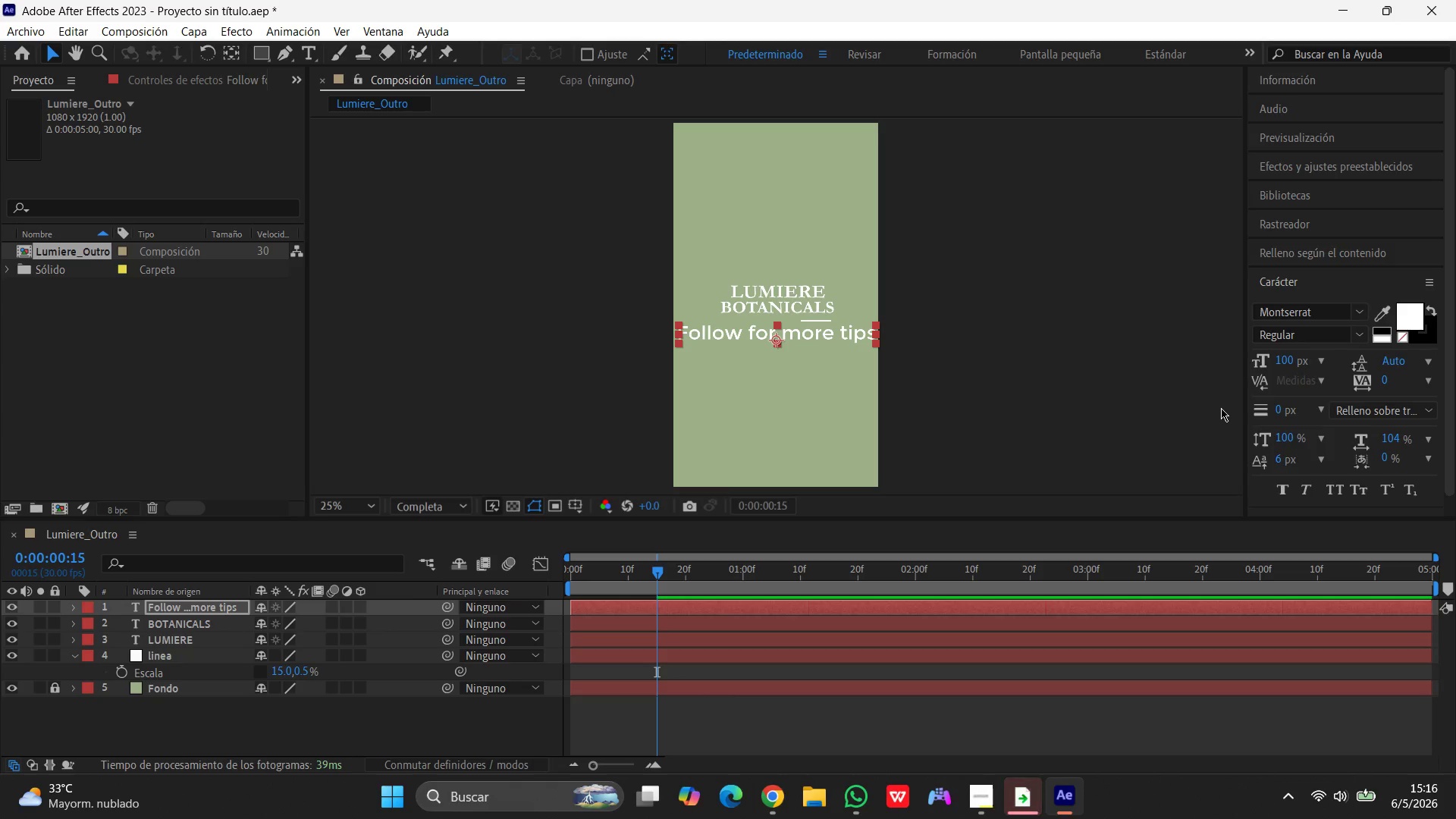 
wait(5.12)
 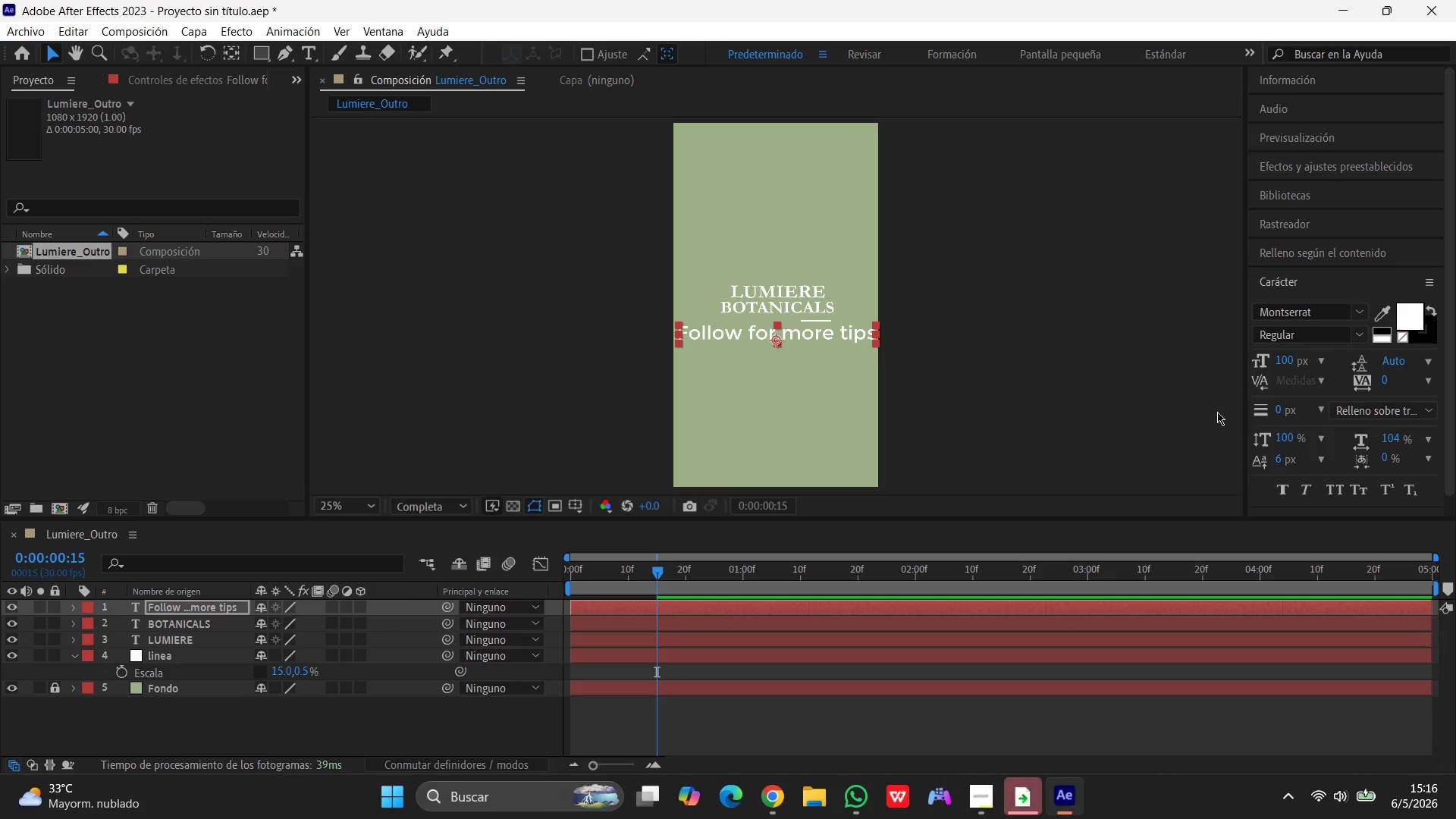 
left_click([1286, 353])
 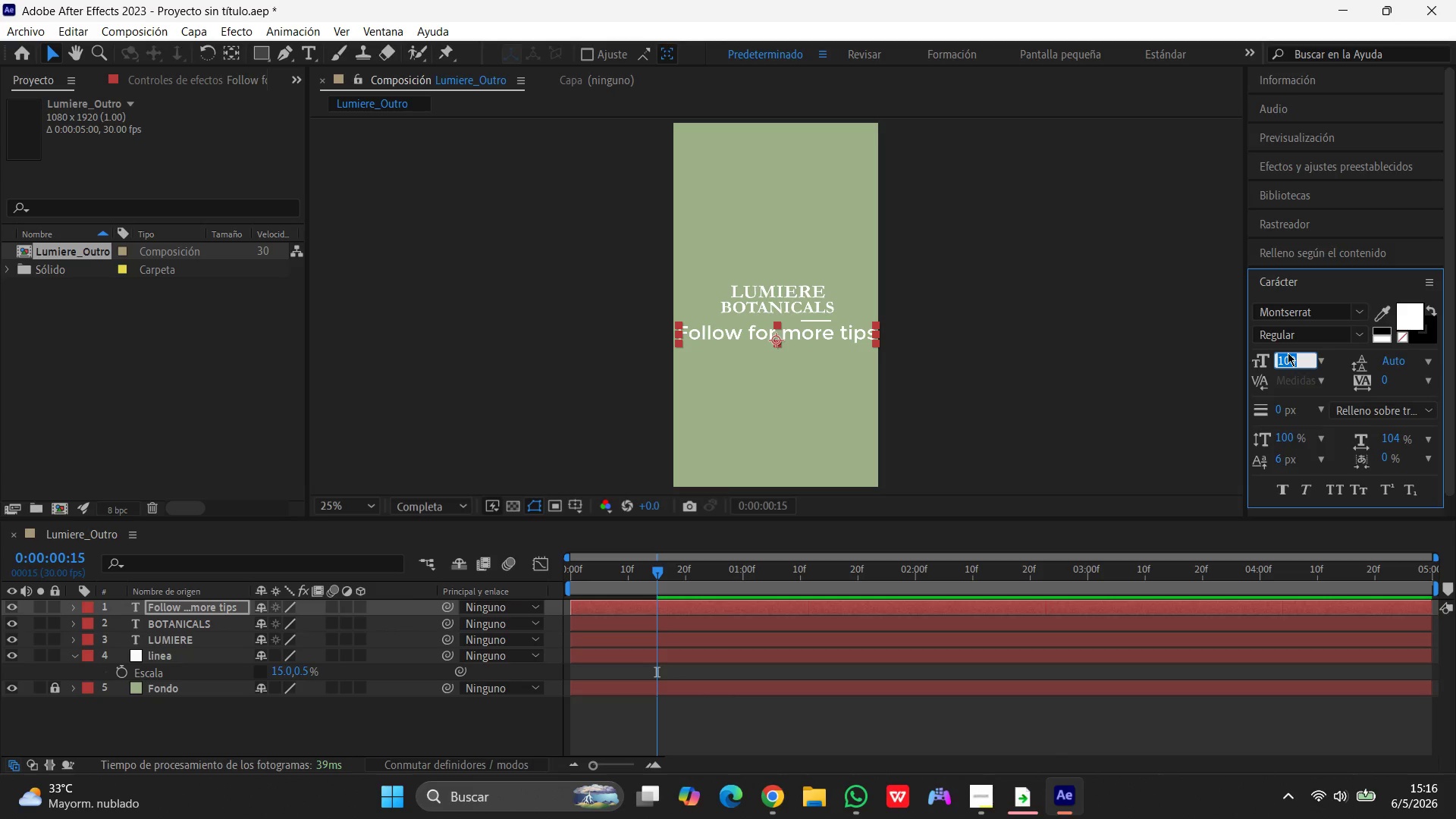 
key(Numpad4)
 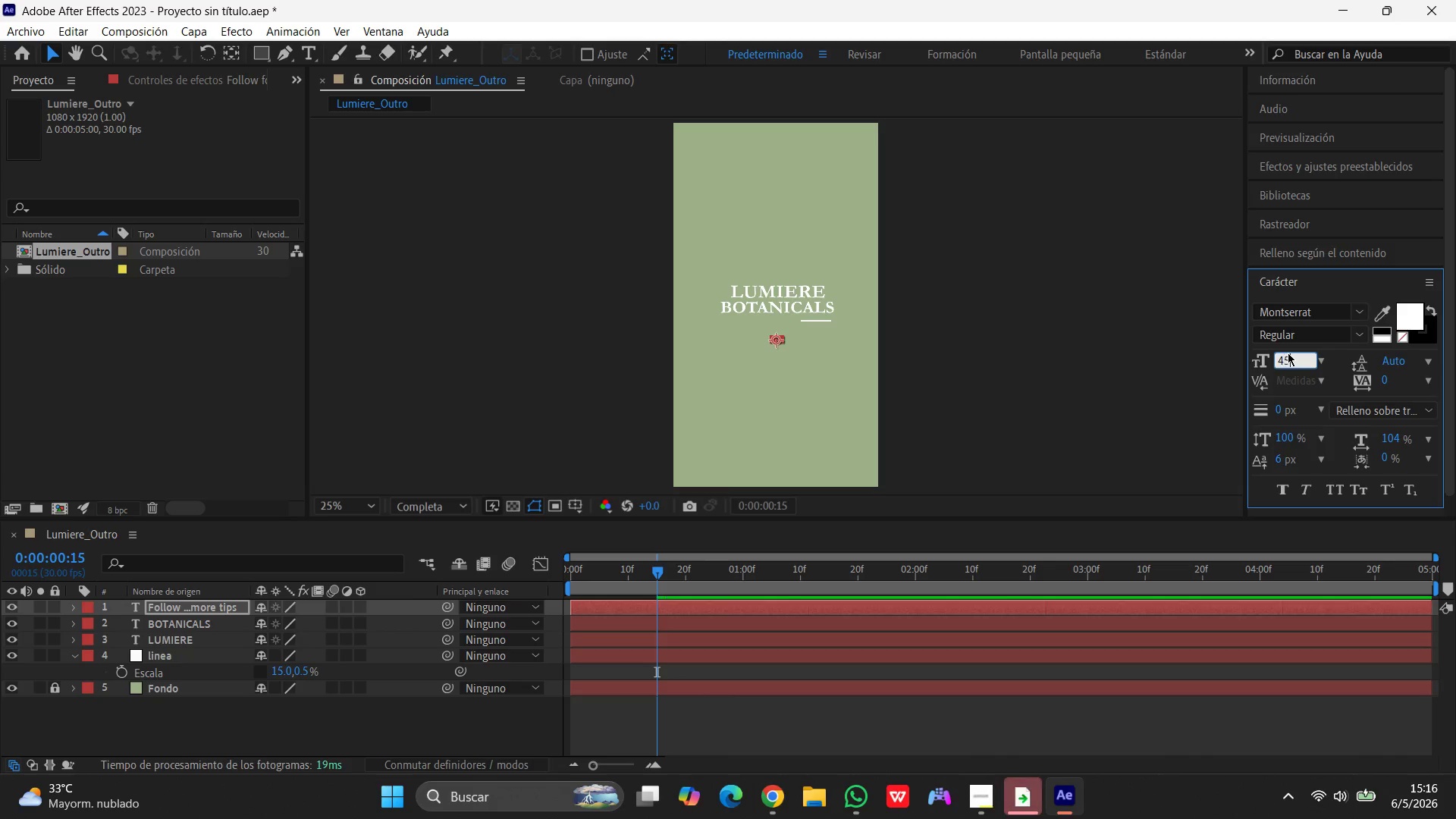 
key(Numpad5)
 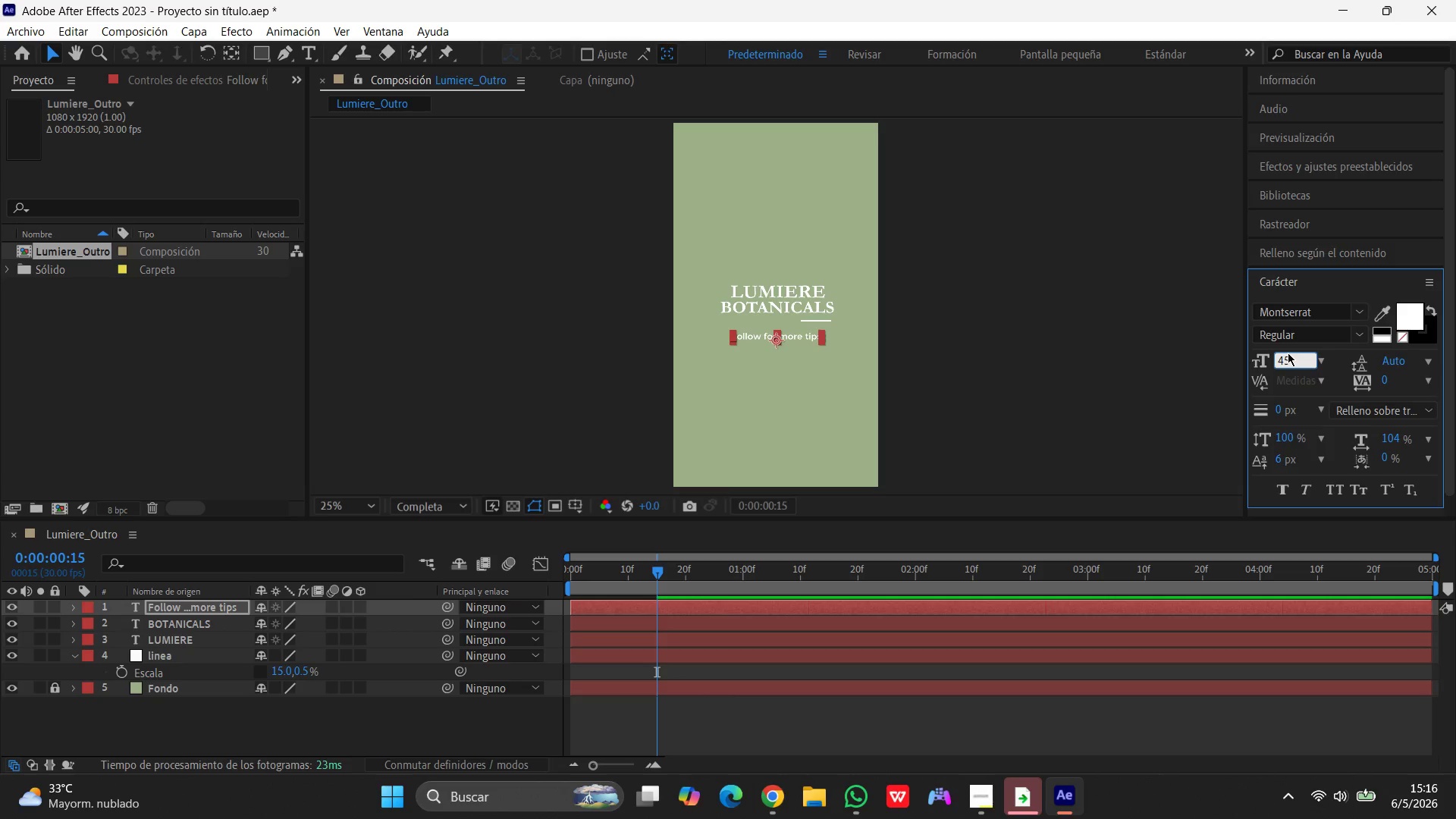 
key(Enter)
 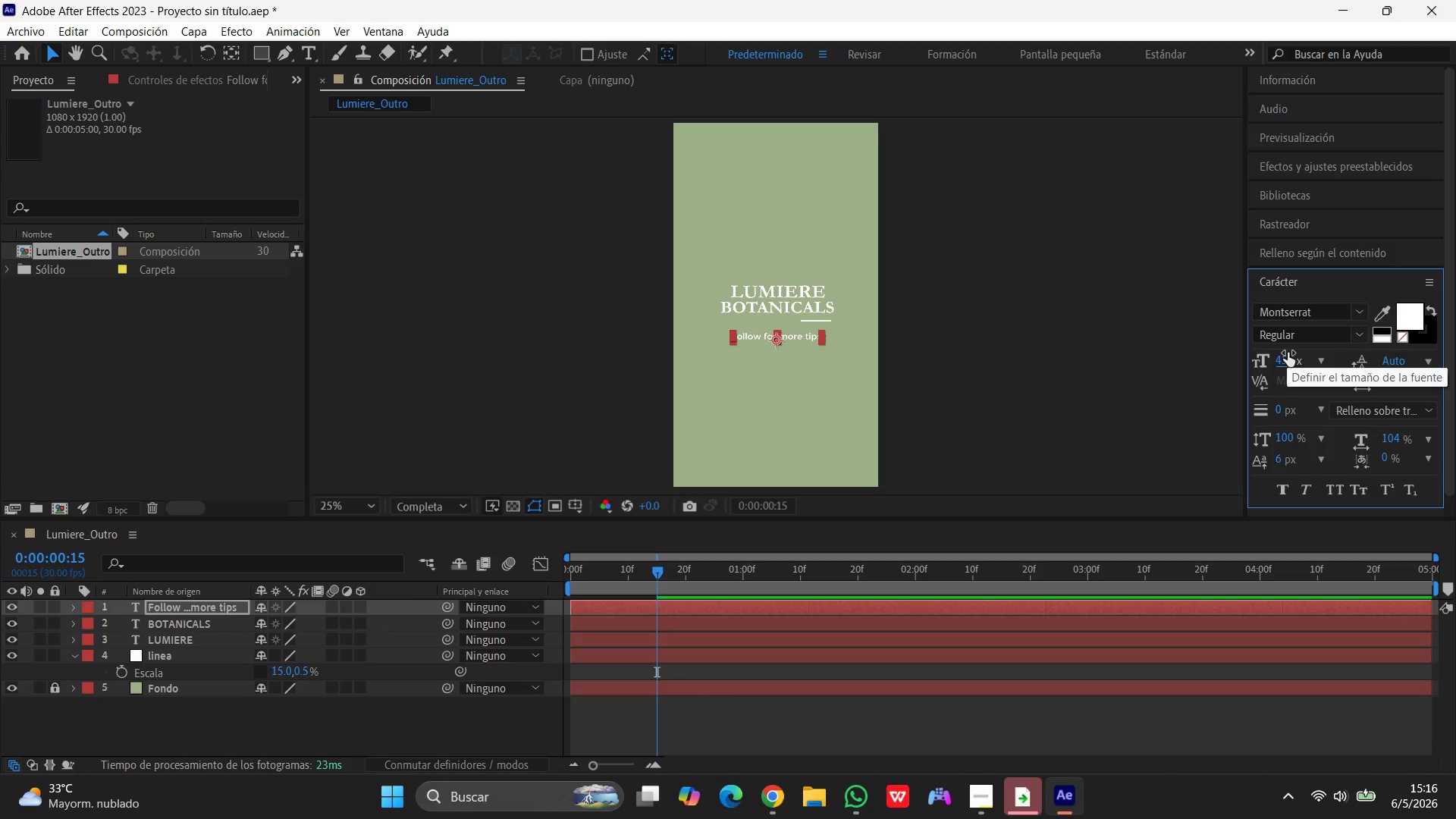 
wait(10.7)
 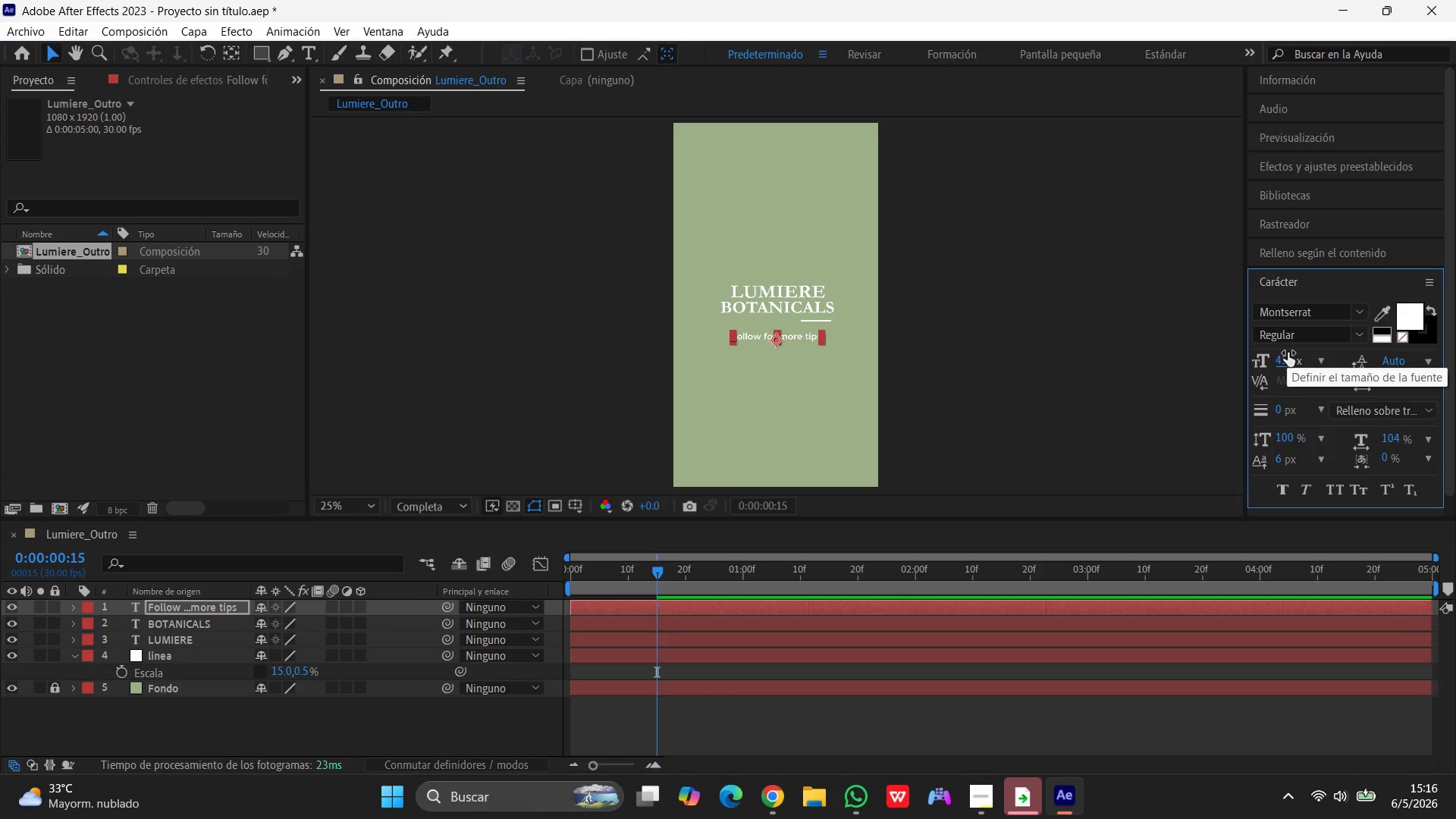 
left_click_drag(start_coordinate=[196, 604], to_coordinate=[194, 644])
 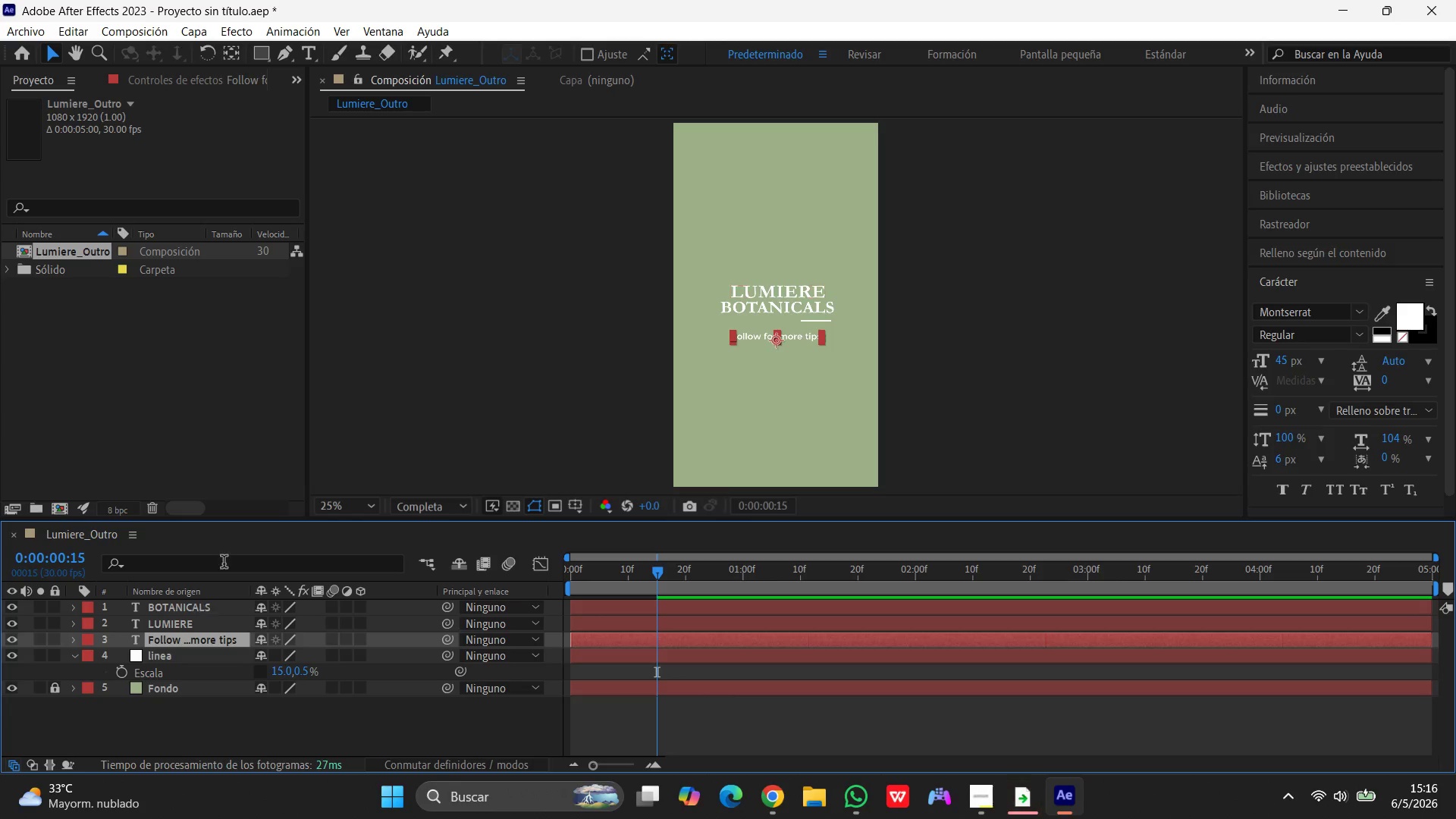 
left_click([470, 415])
 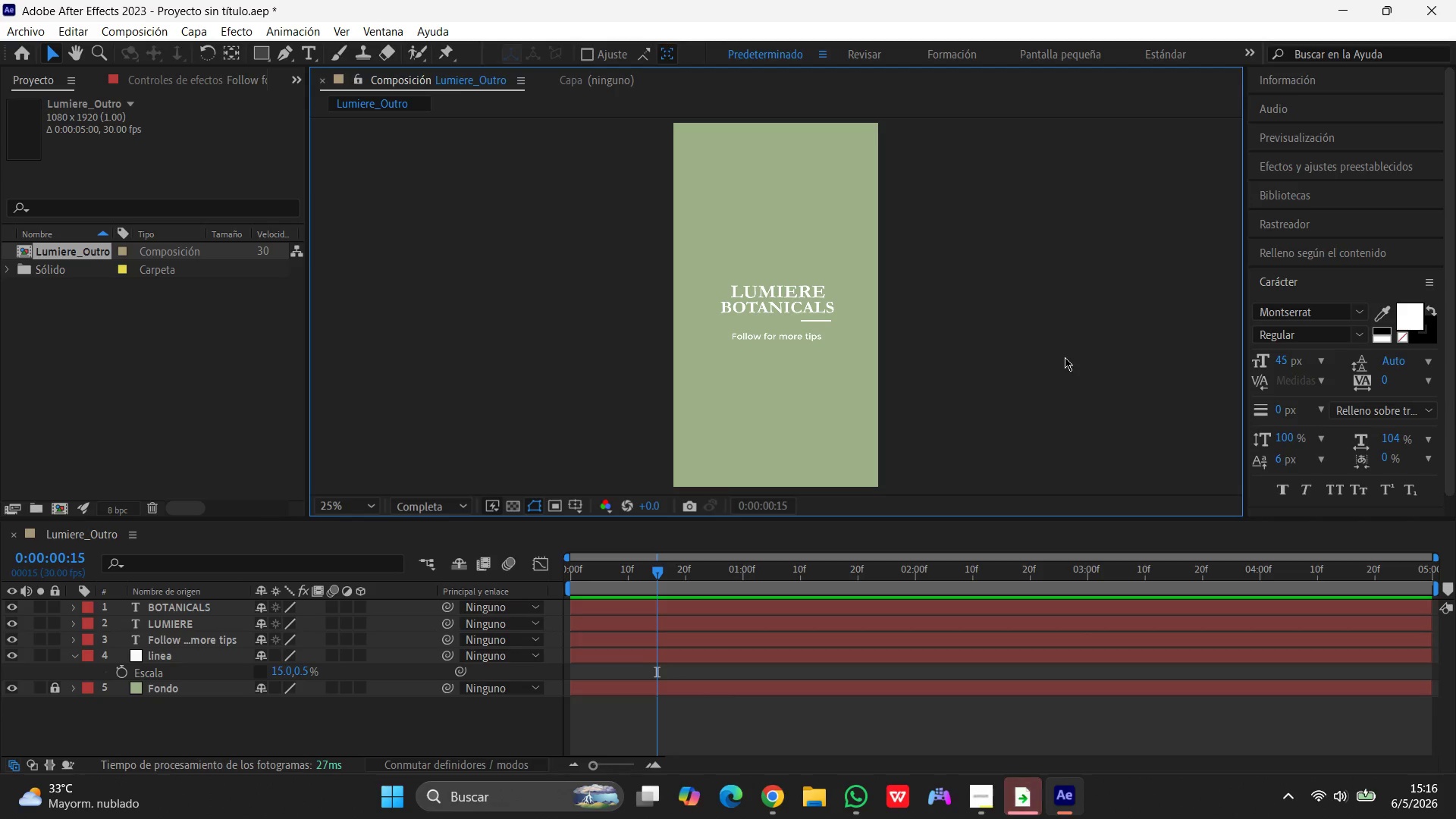 
wait(13.92)
 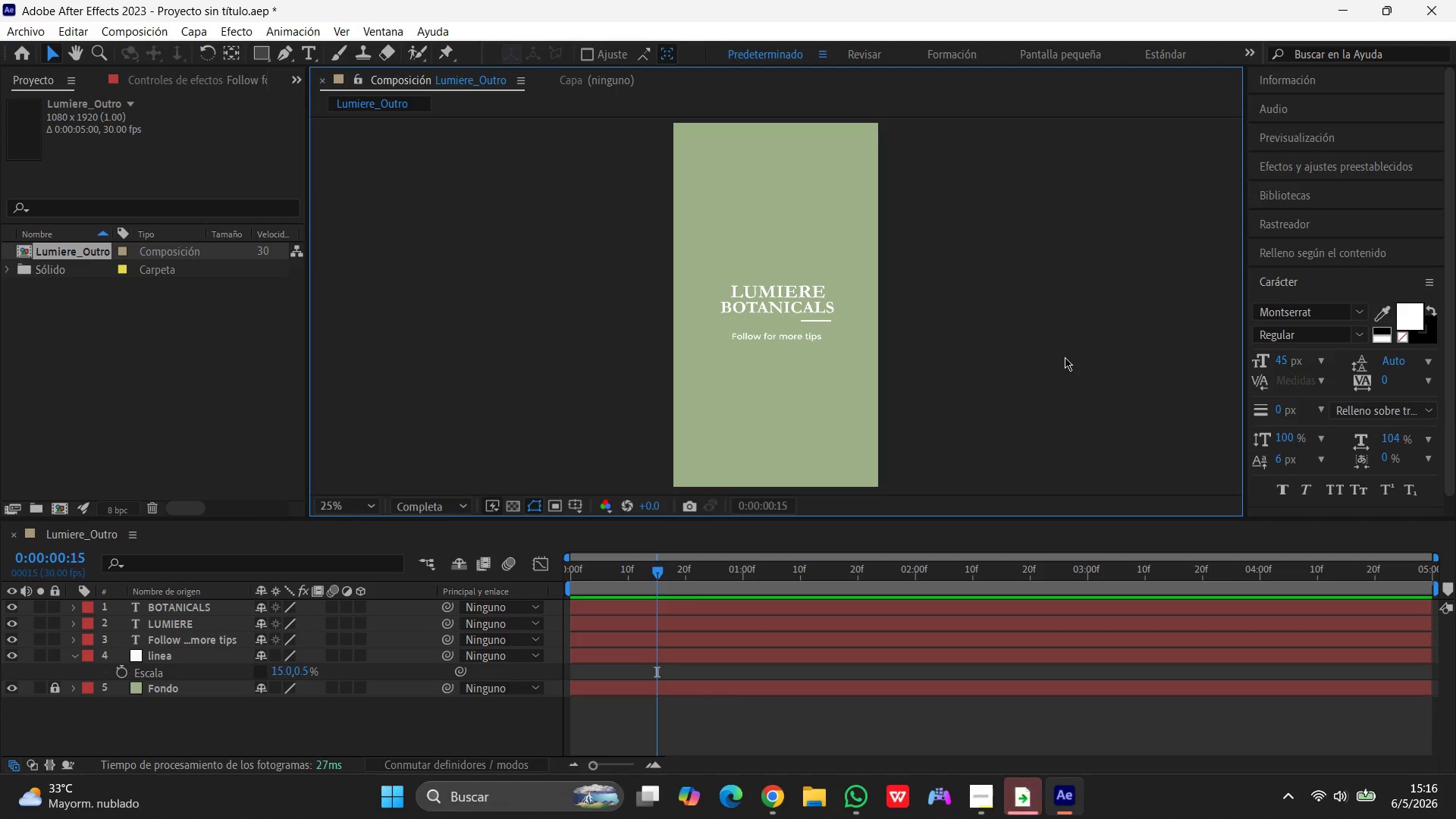 
left_click([169, 635])
 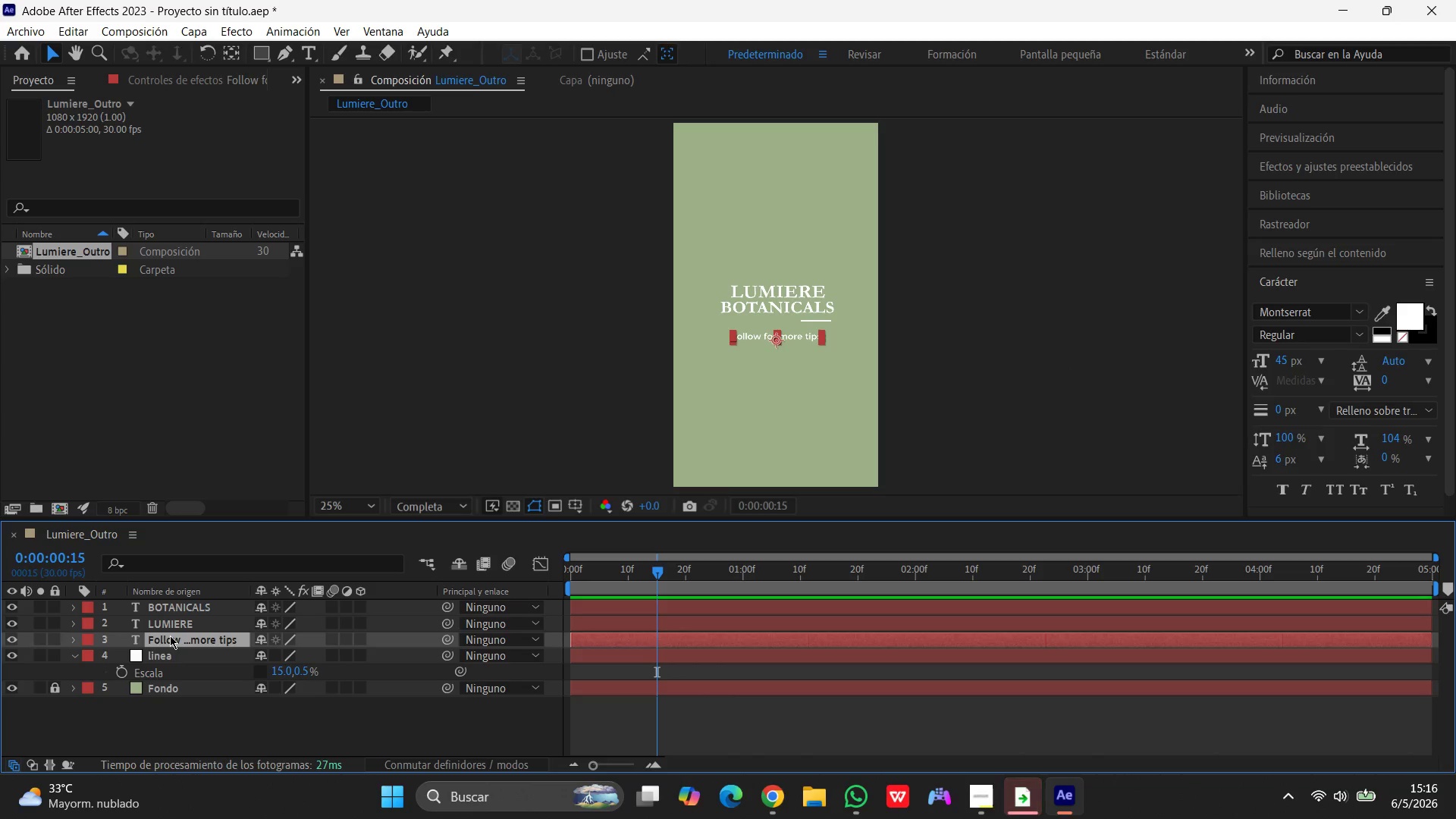 
key(T)
 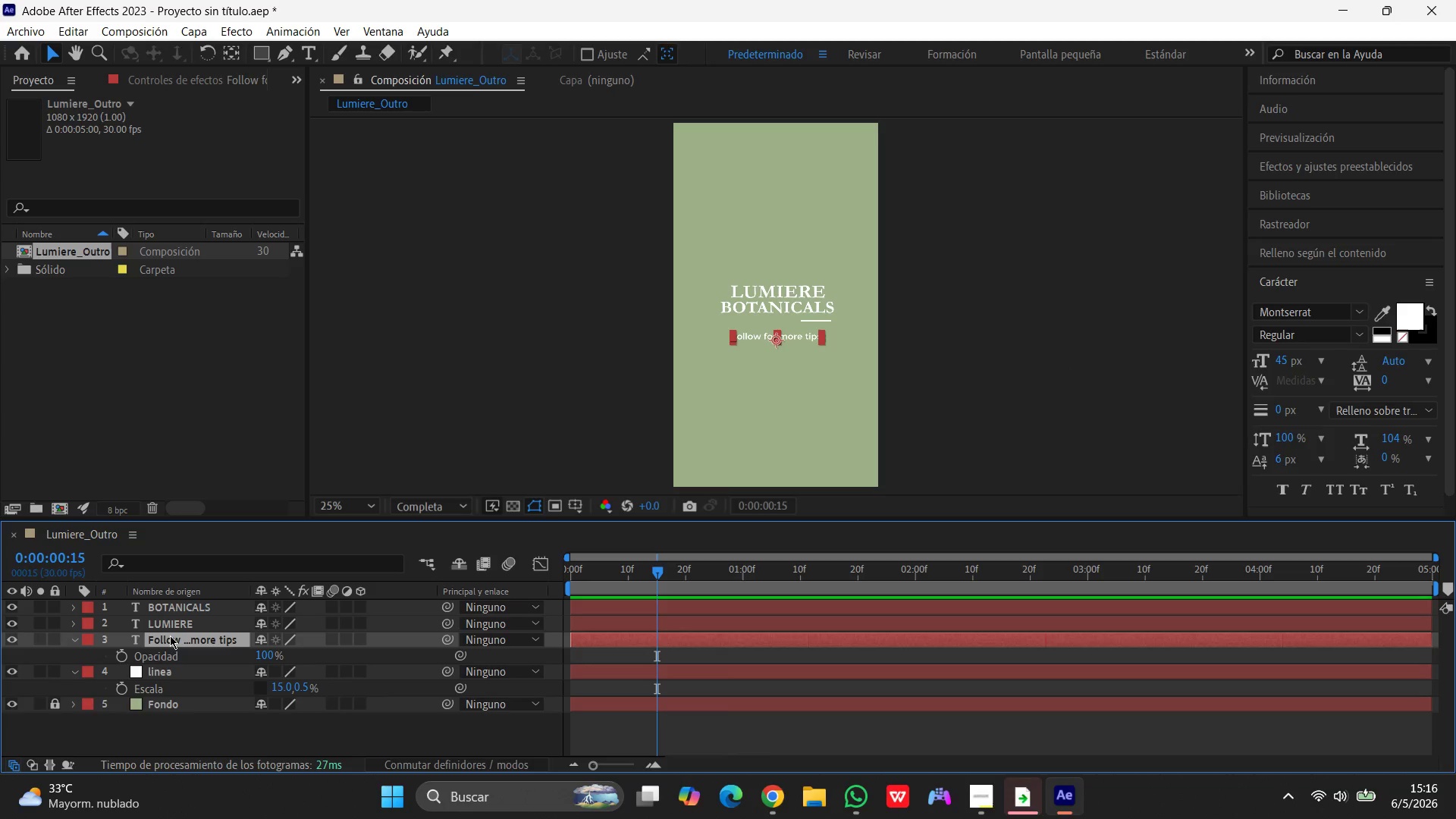 
wait(8.25)
 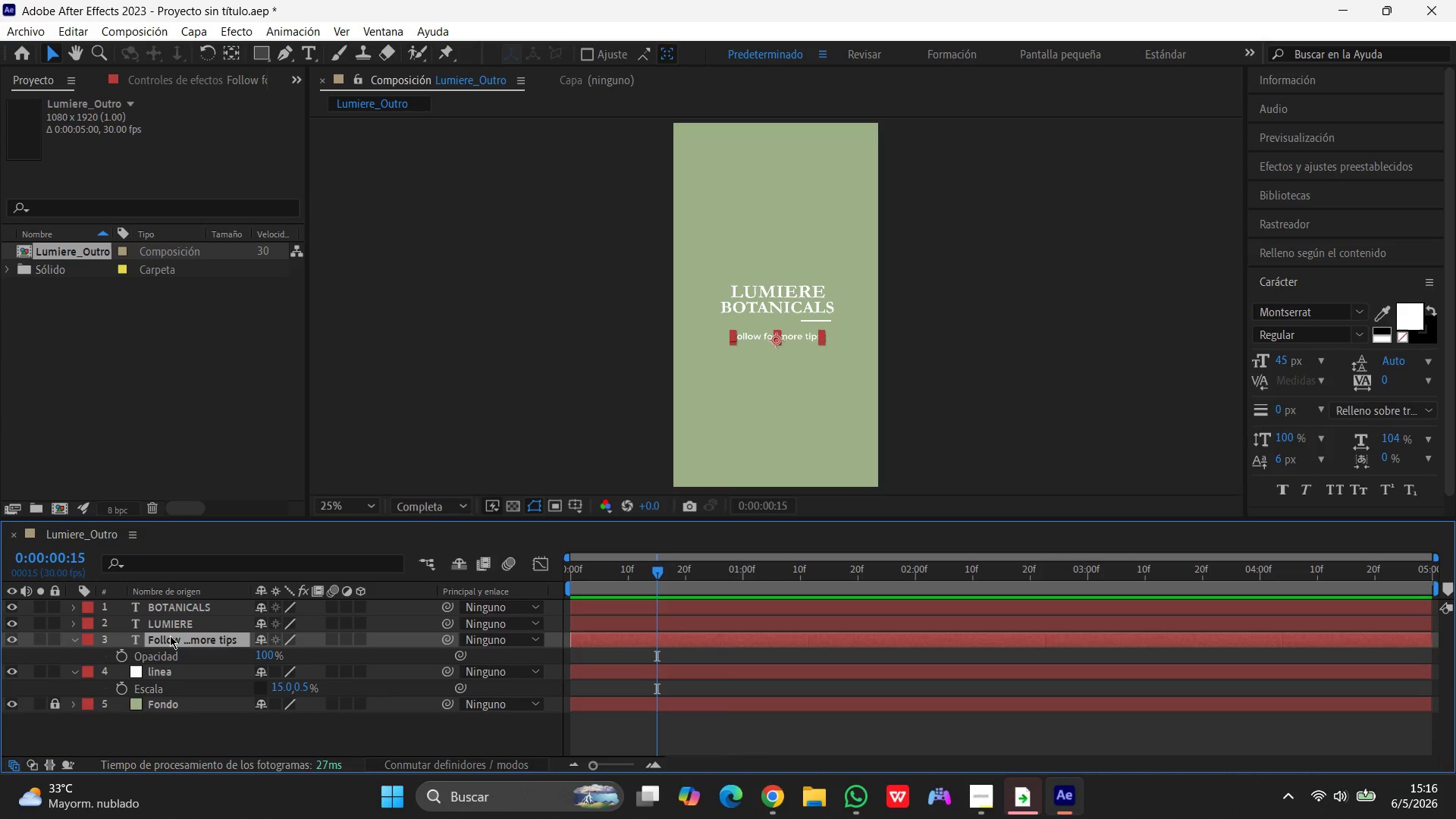 
left_click([260, 654])
 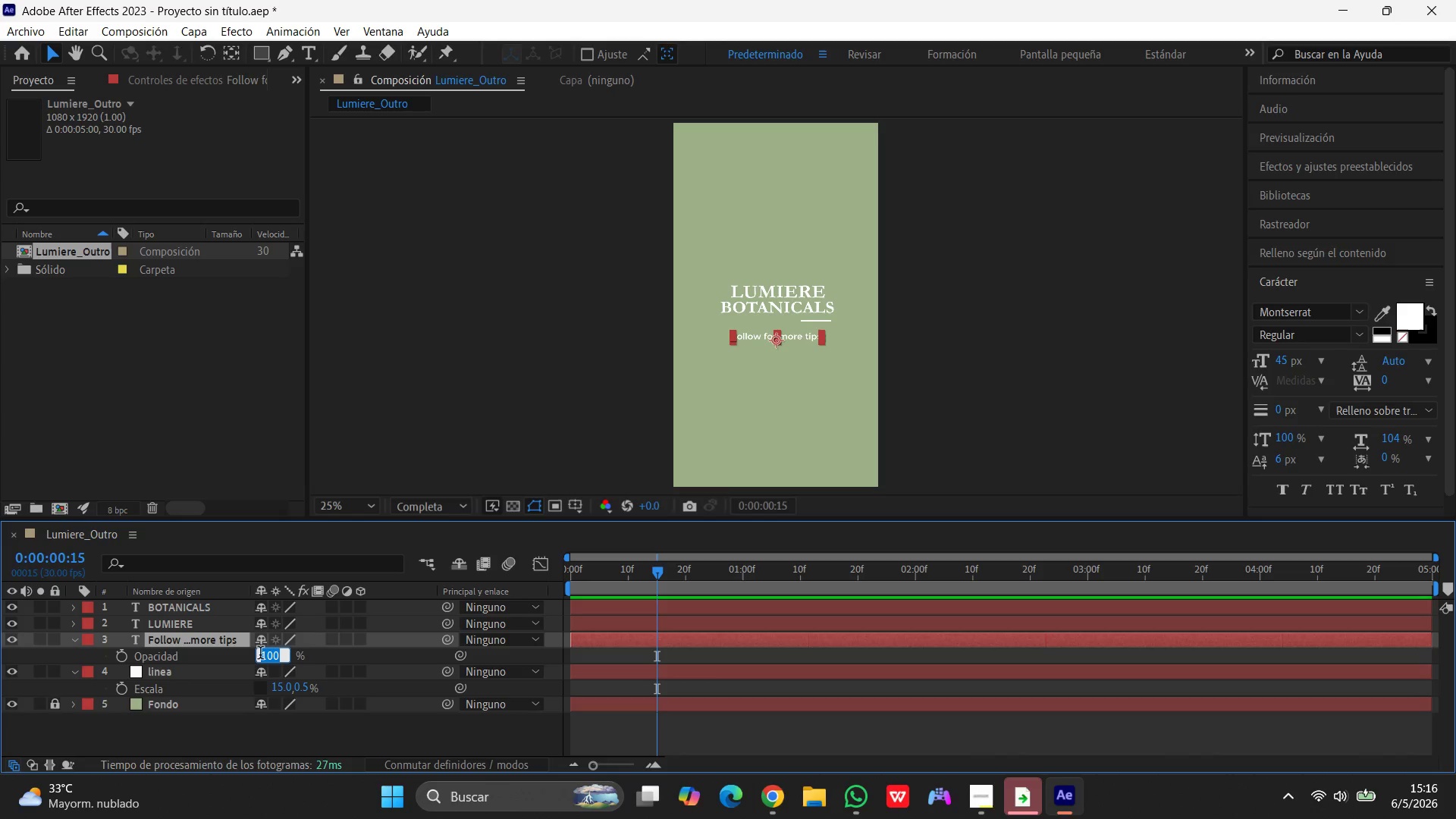 
key(Numpad0)
 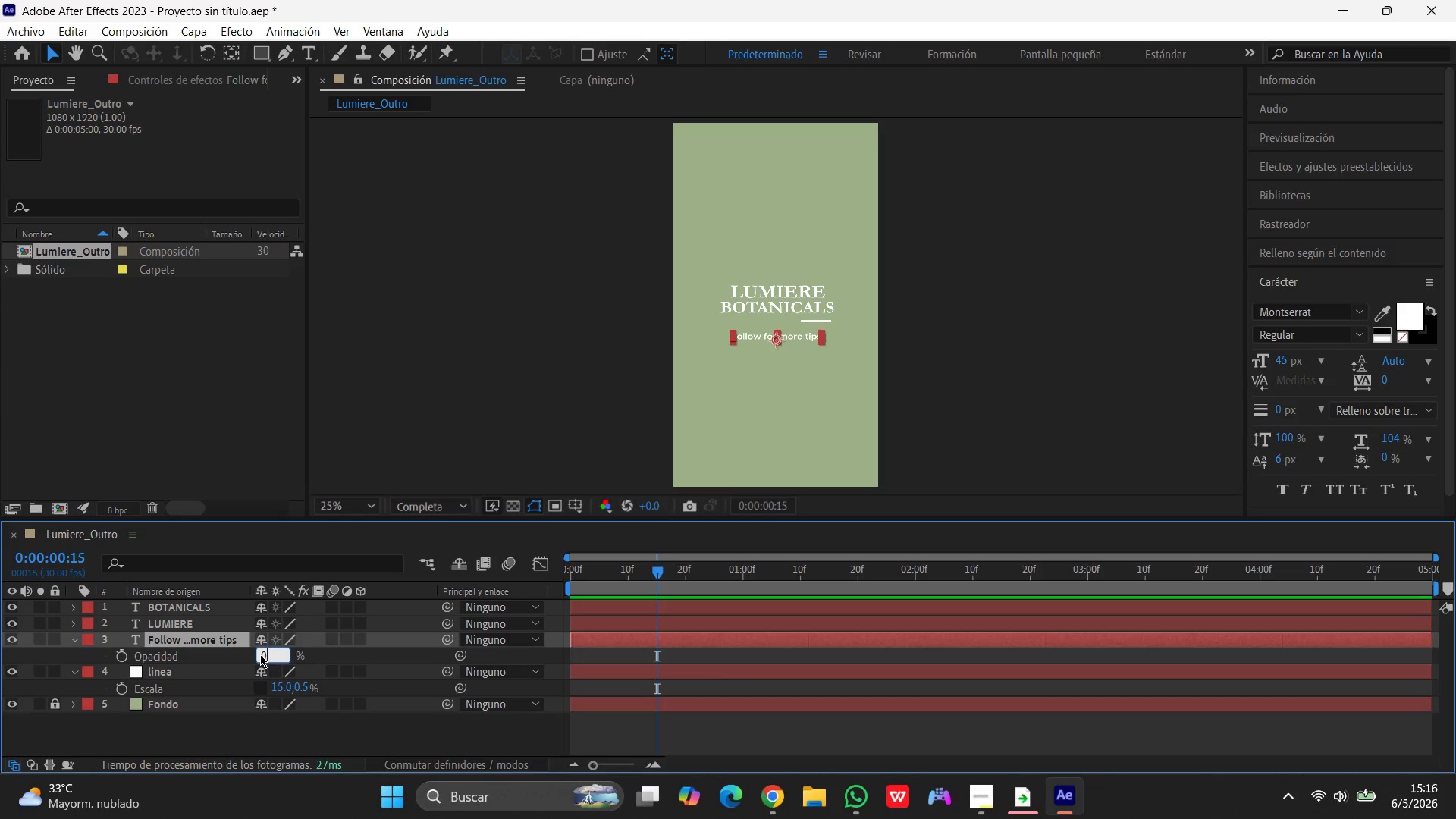 
key(Enter)
 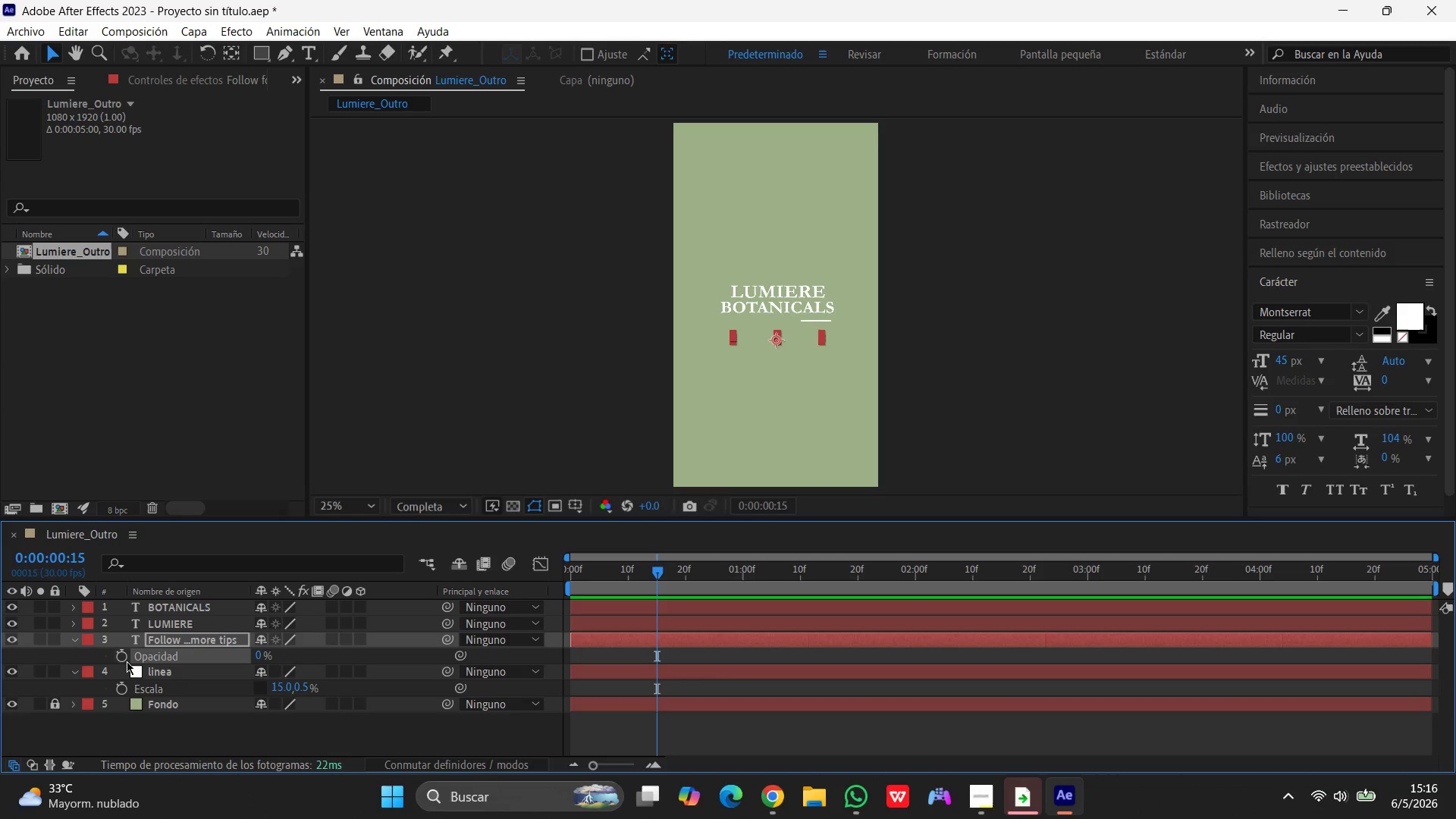 
left_click([125, 660])
 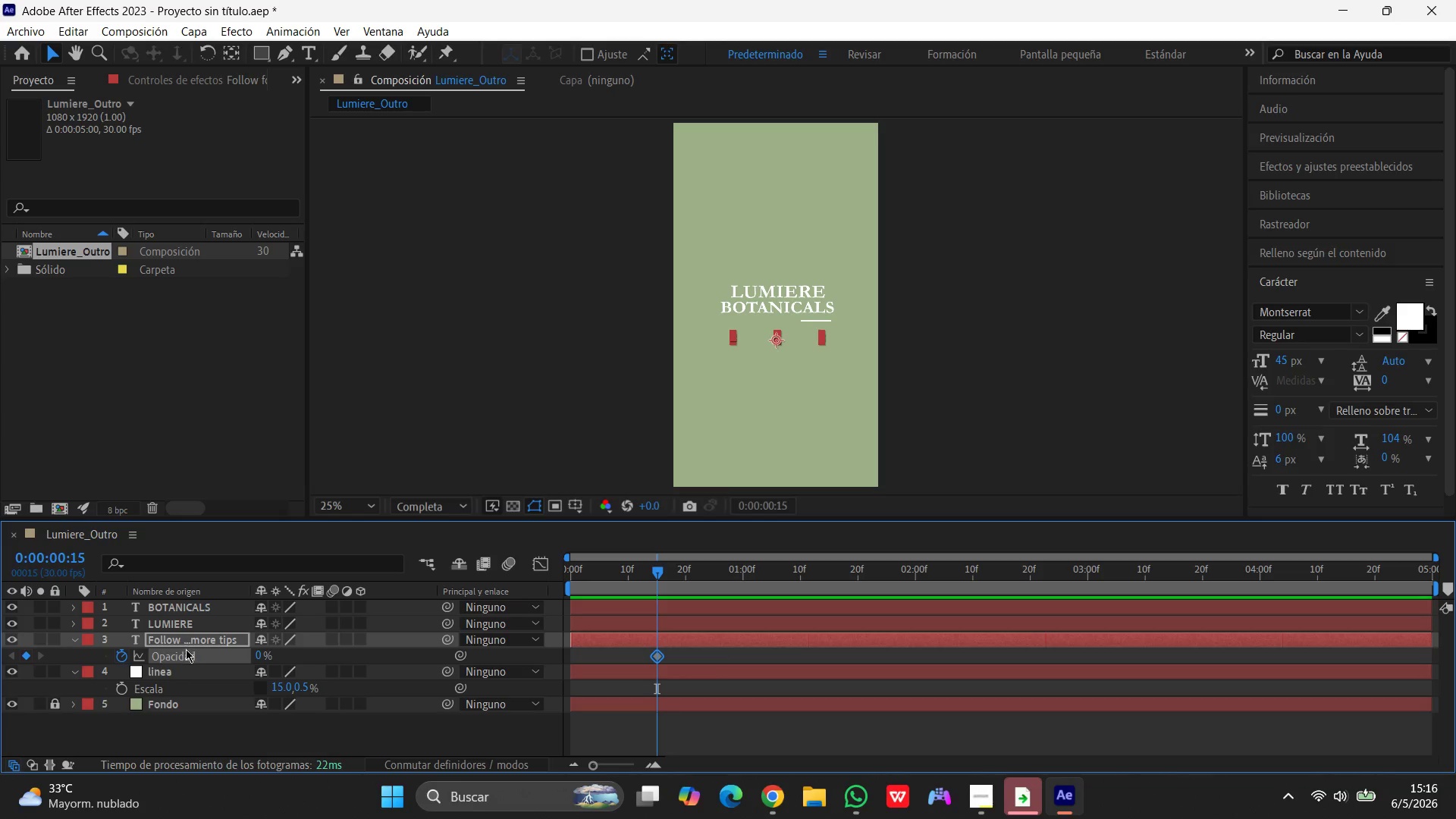 
wait(5.12)
 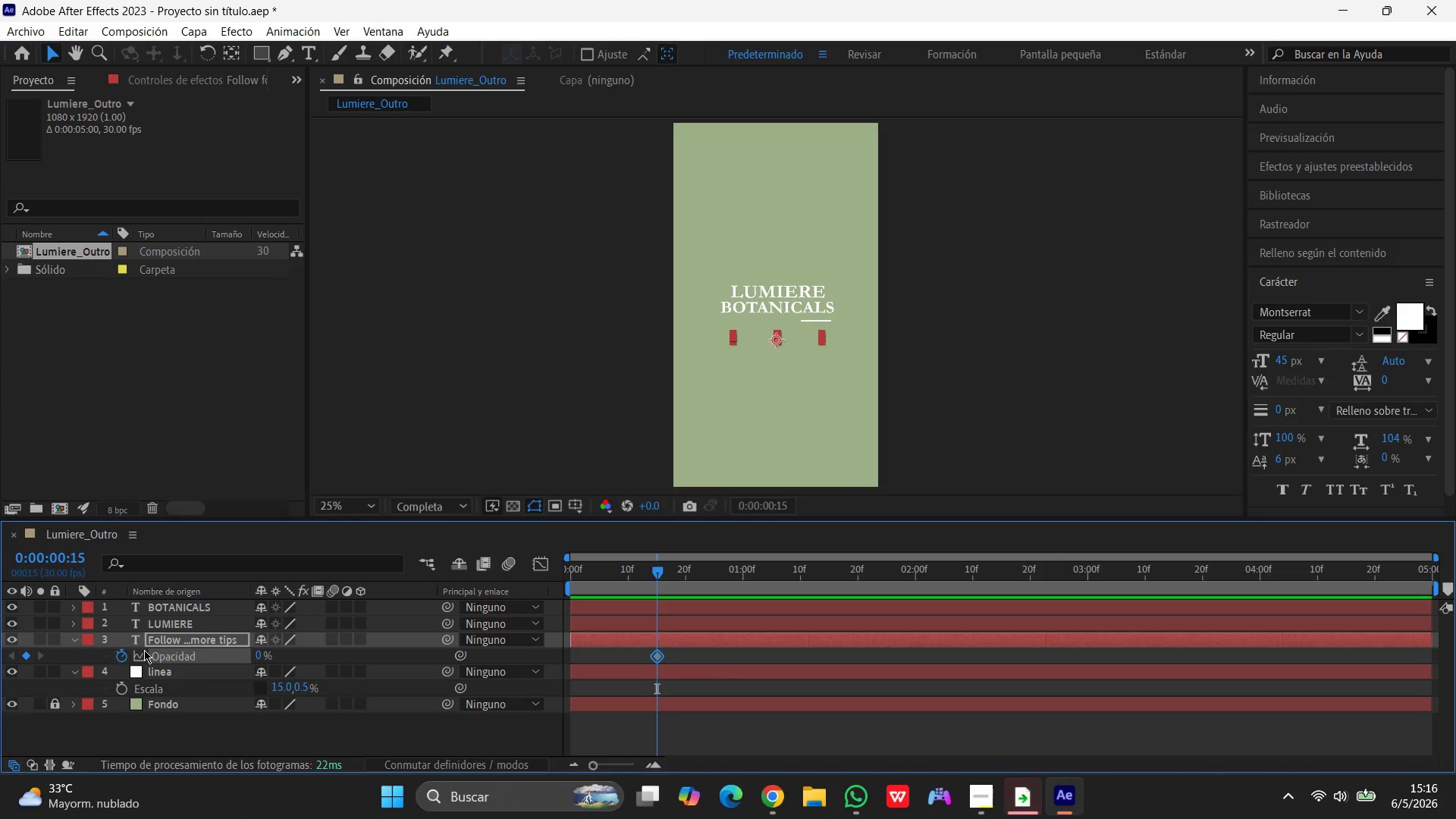 
left_click_drag(start_coordinate=[655, 570], to_coordinate=[742, 583])
 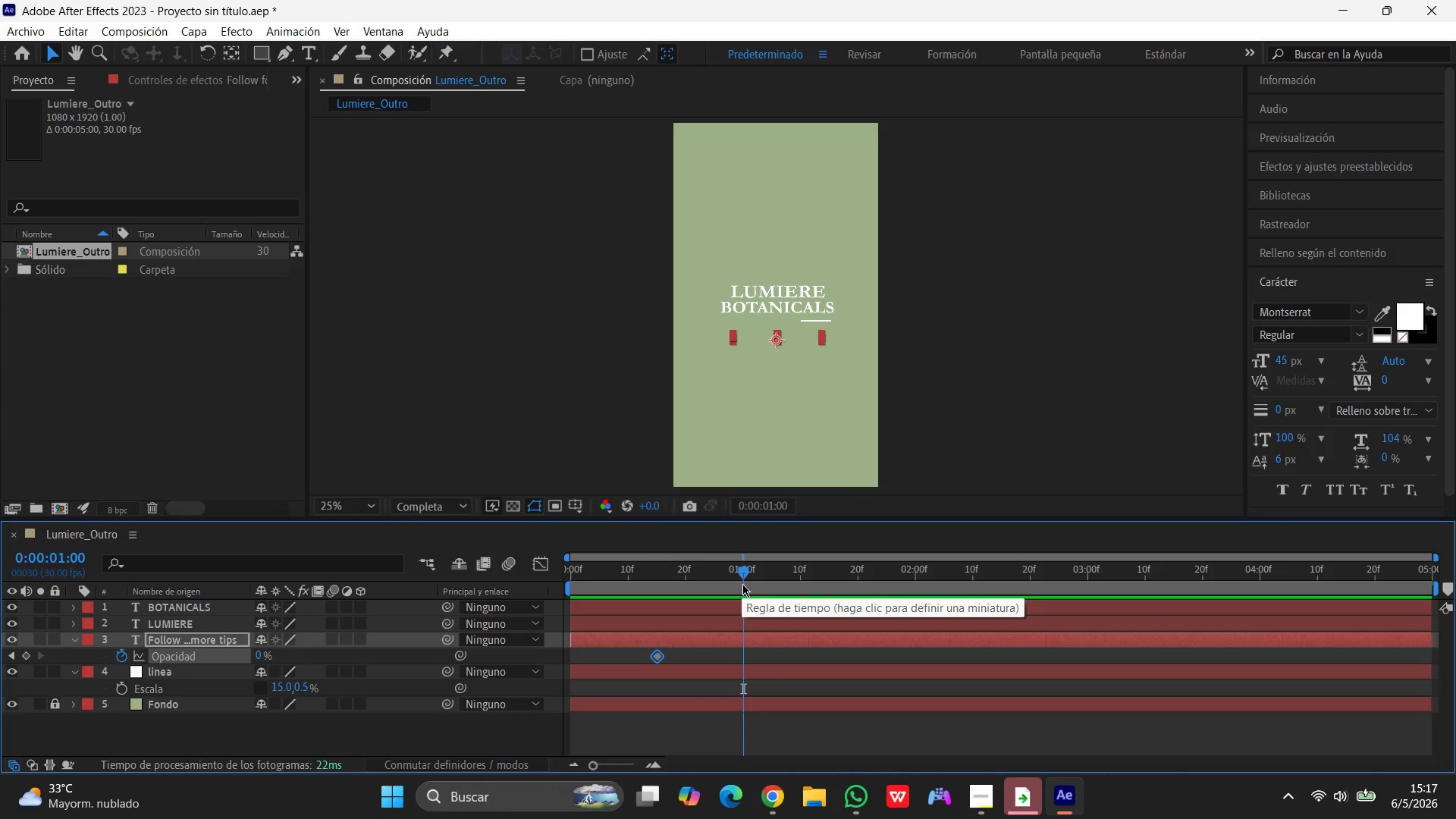 
wait(5.78)
 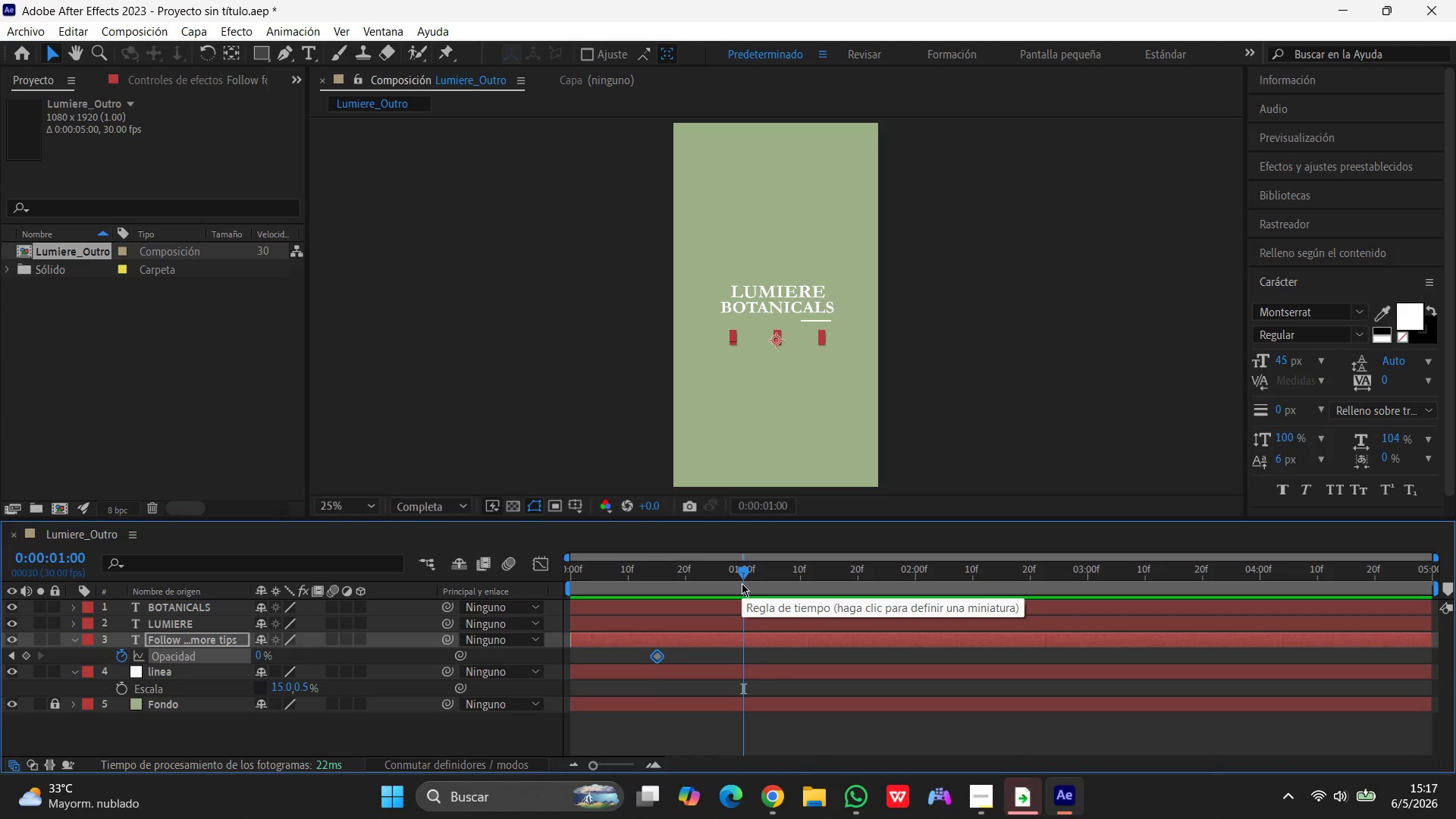 
left_click([259, 658])
 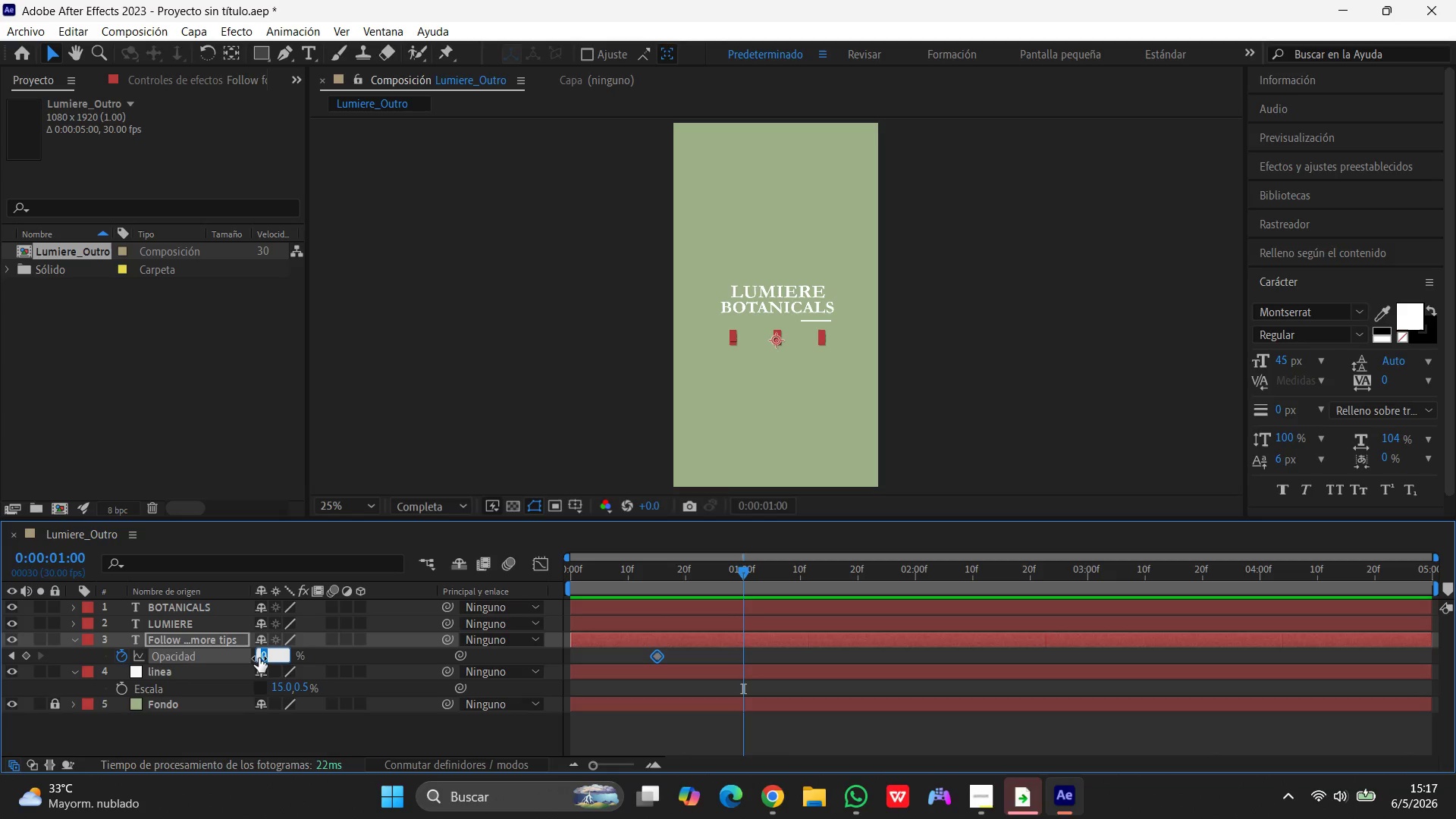 
key(Numpad1)
 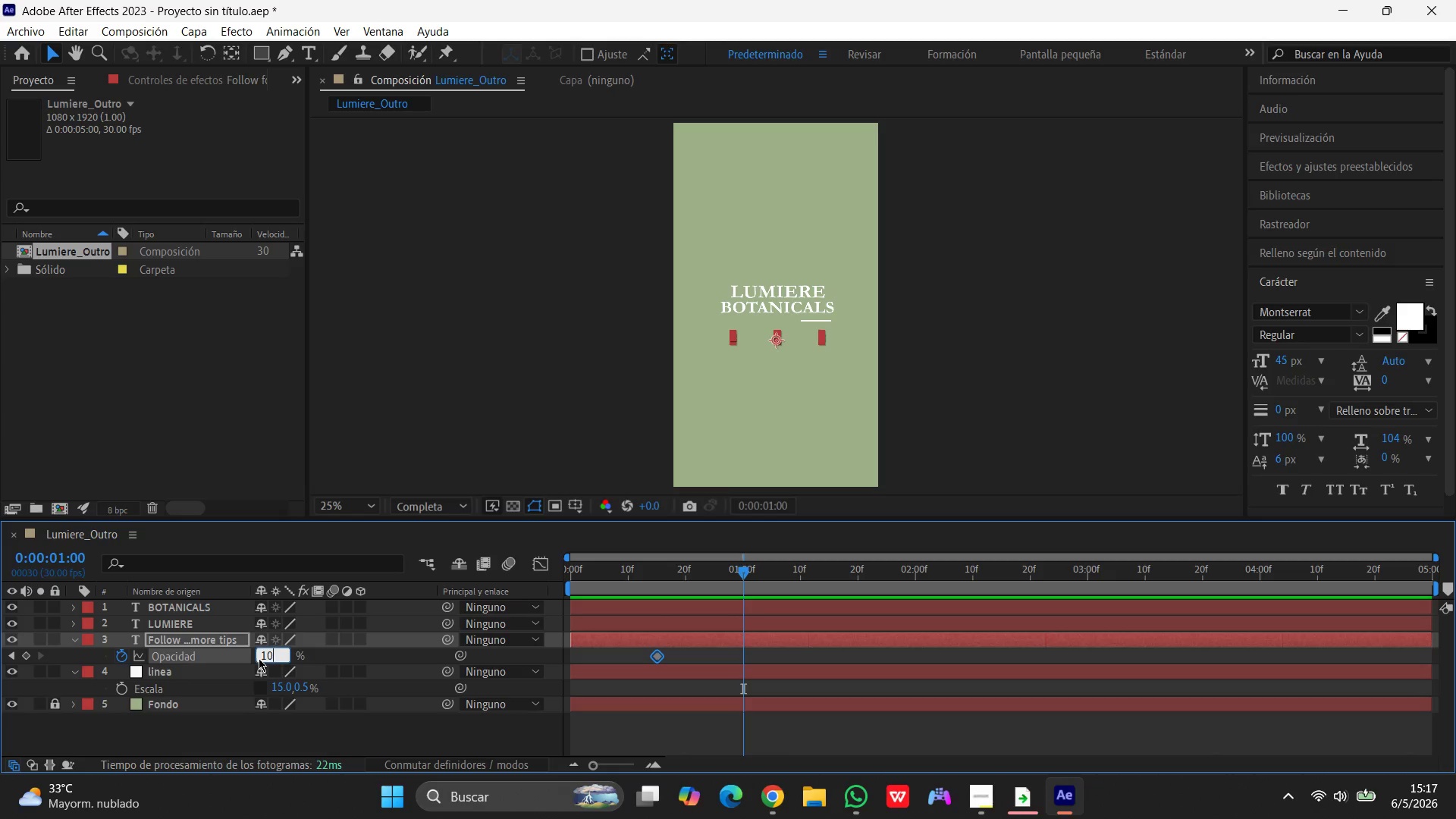 
key(Numpad0)
 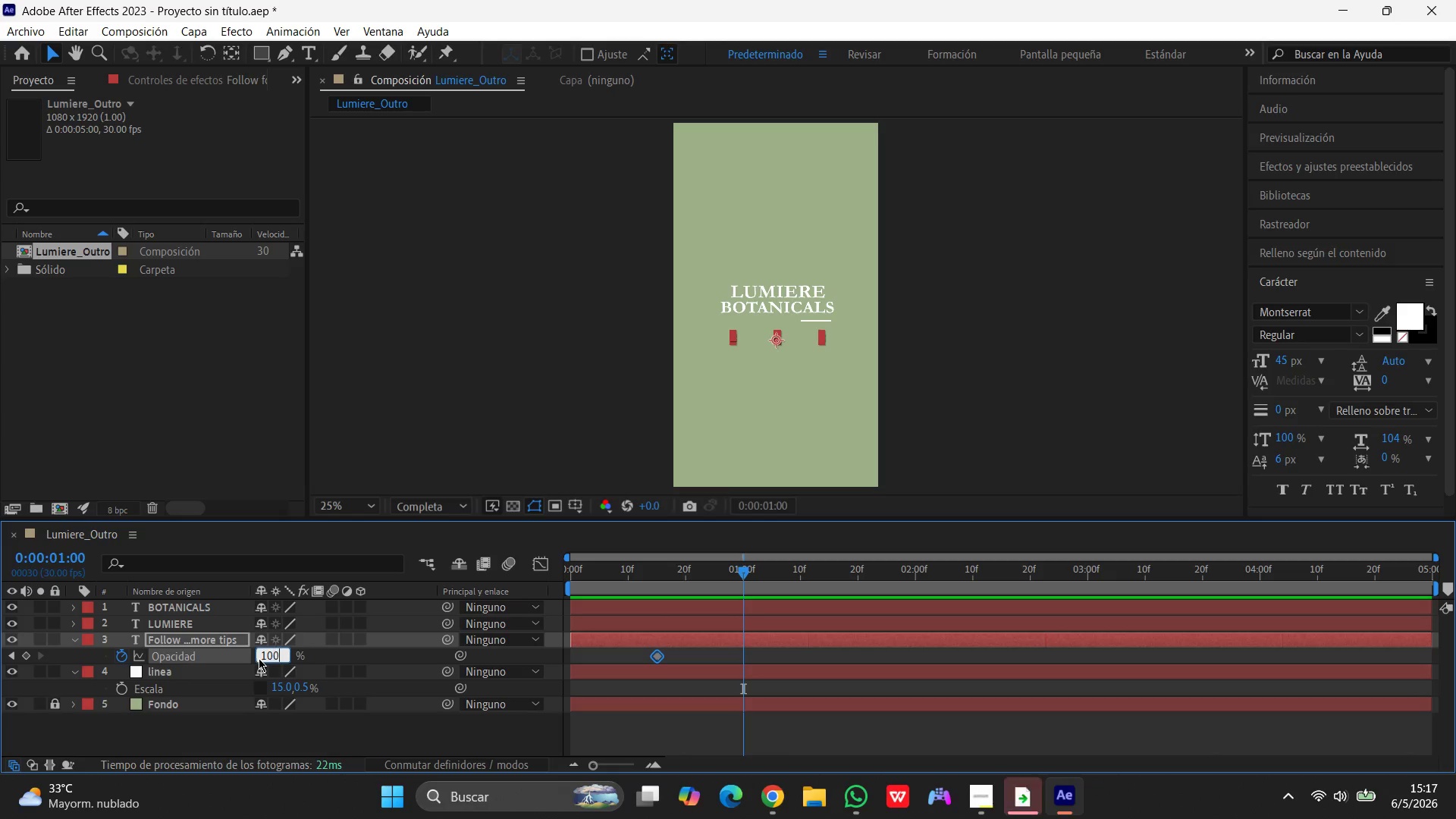 
key(Numpad0)
 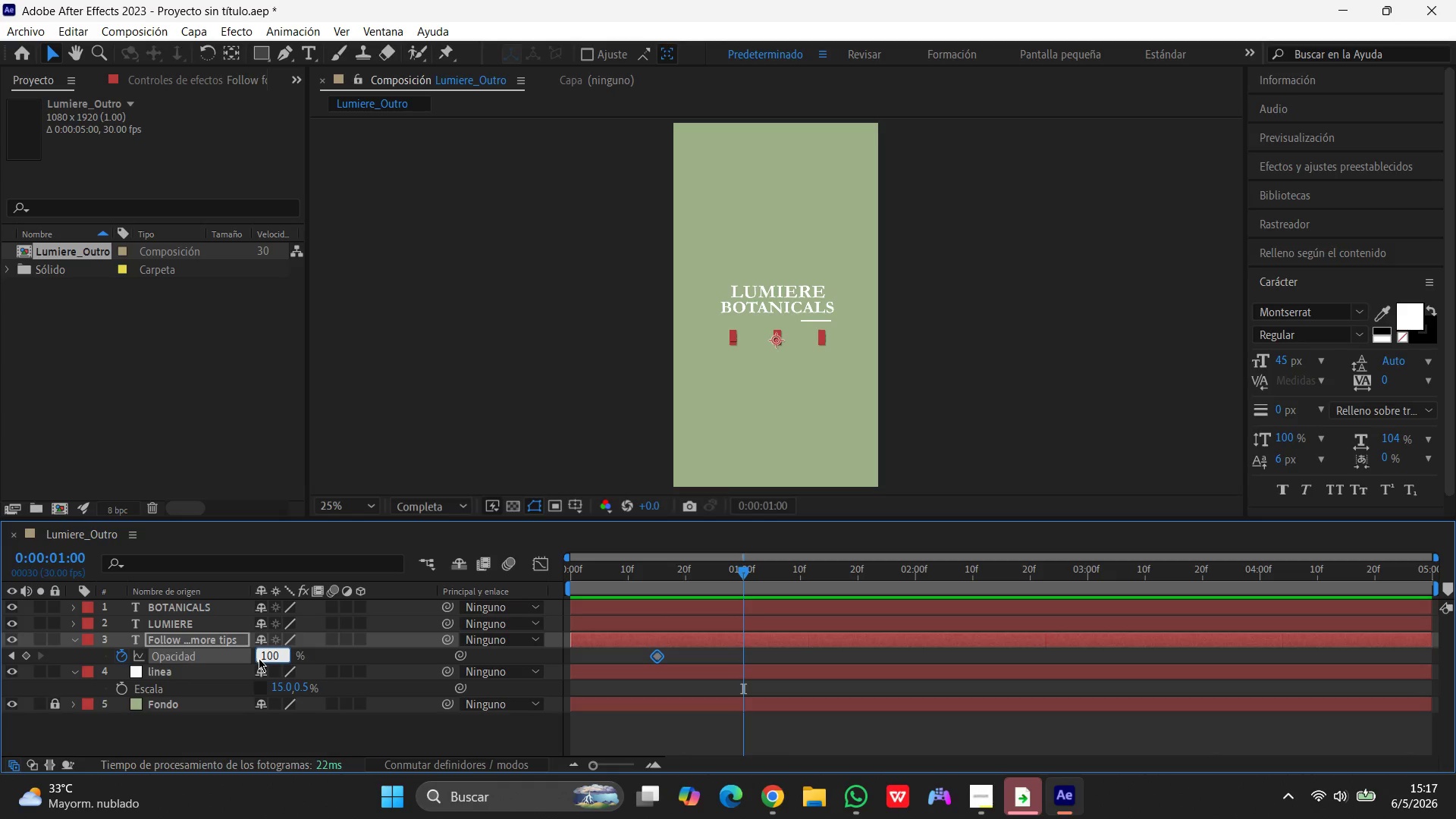 
key(Enter)
 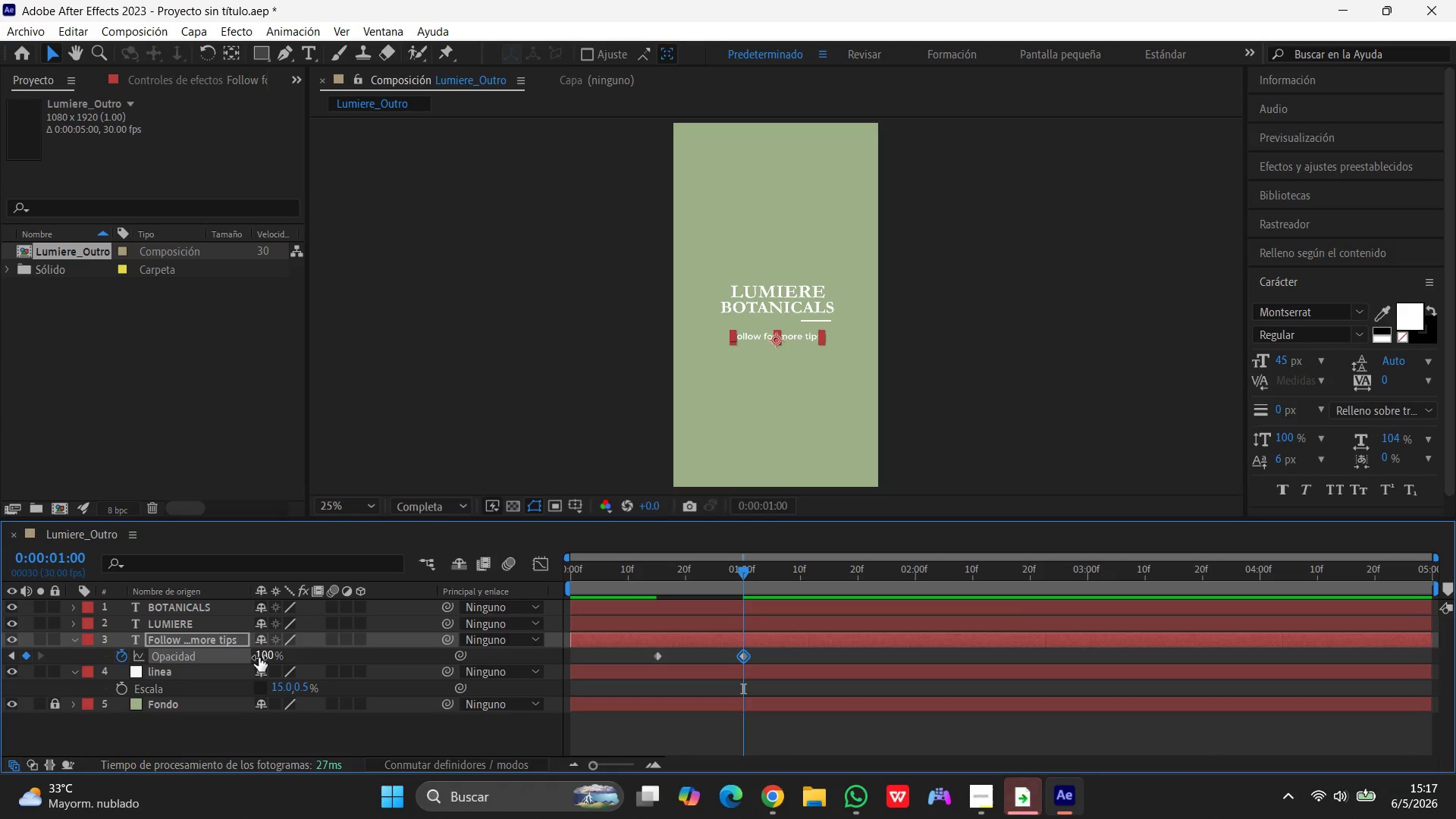 
wait(8.36)
 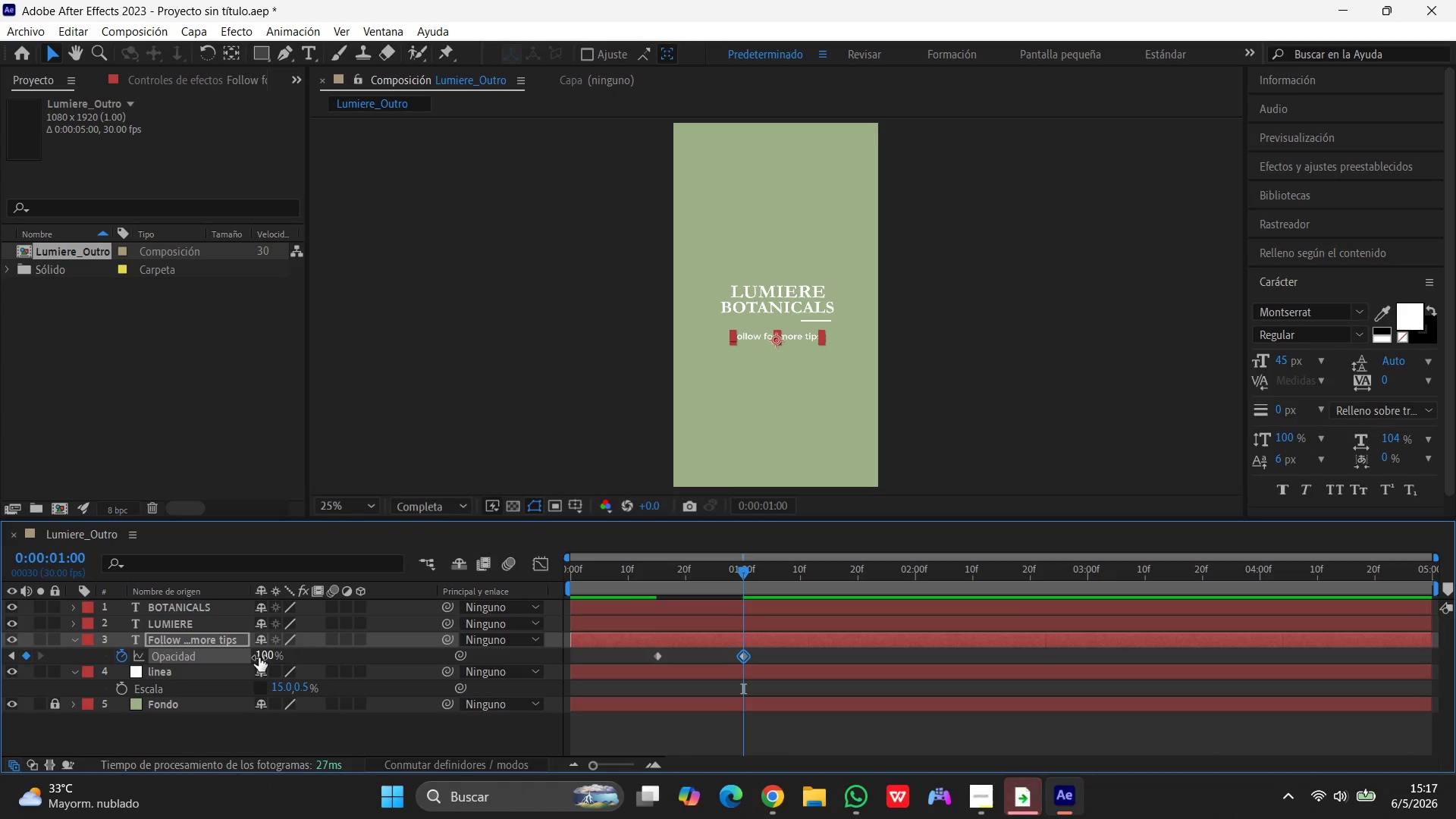 
left_click_drag(start_coordinate=[745, 571], to_coordinate=[446, 570])
 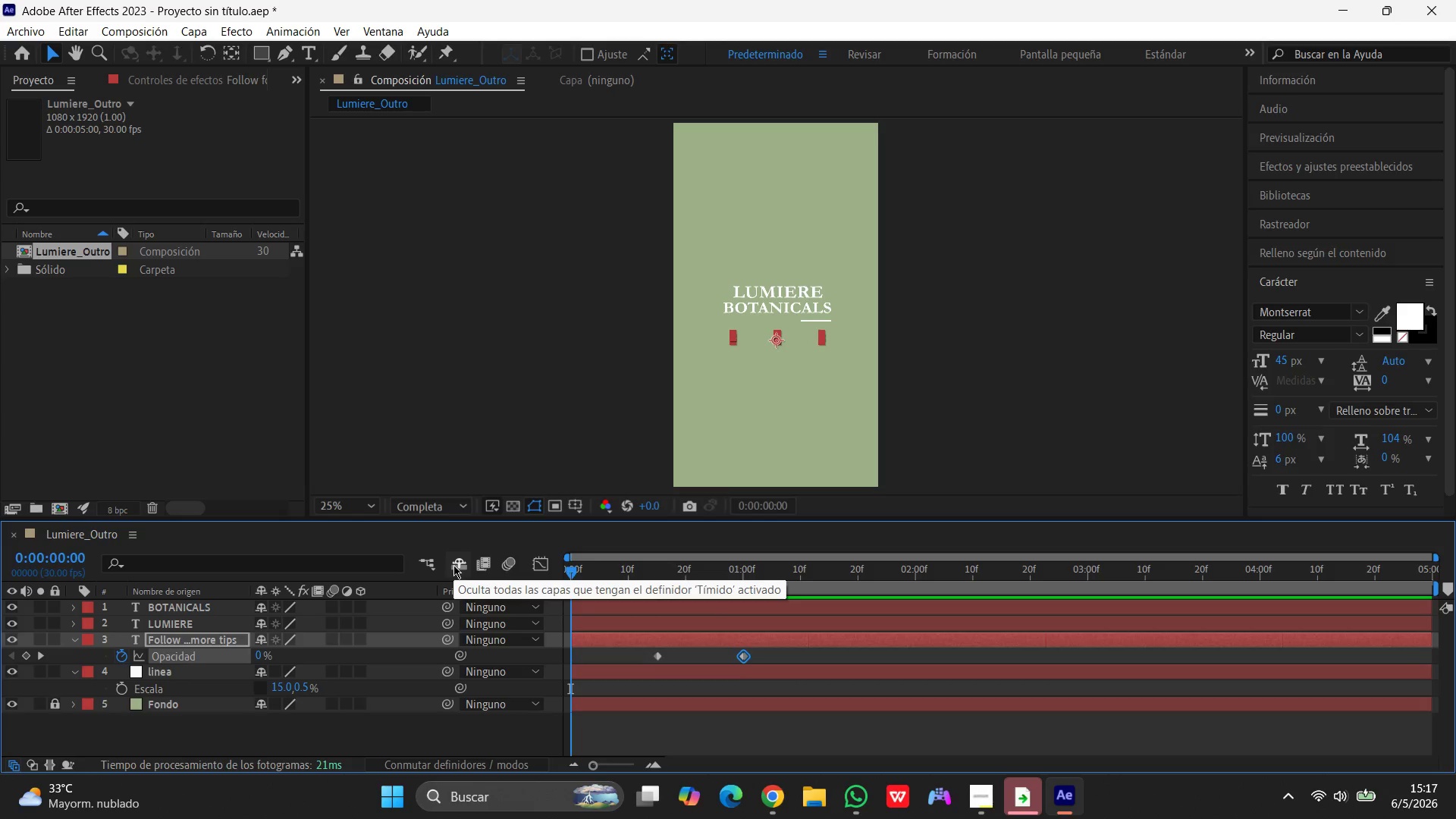 
key(Space)
 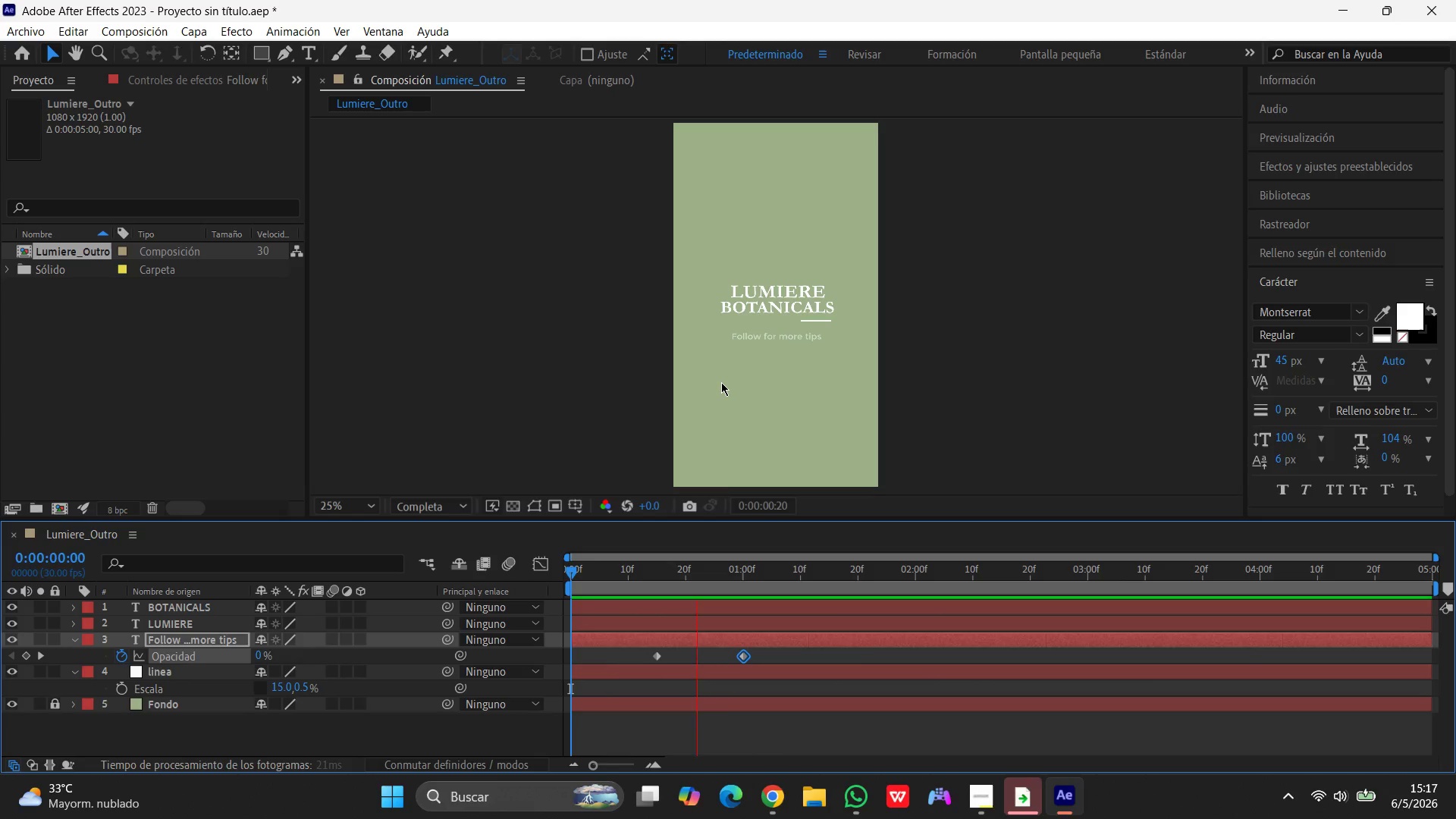 
wait(7.89)
 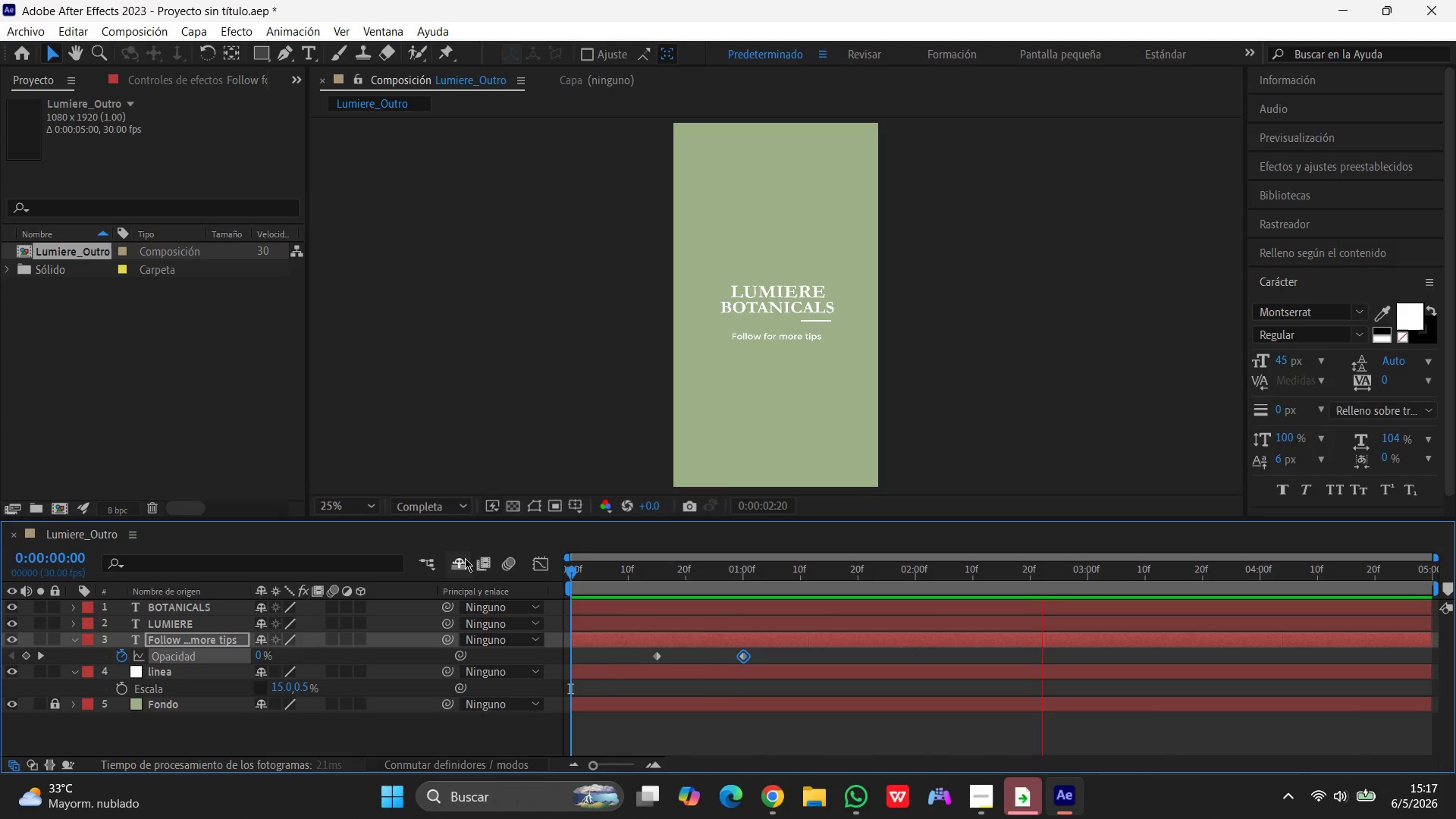 
key(Space)
 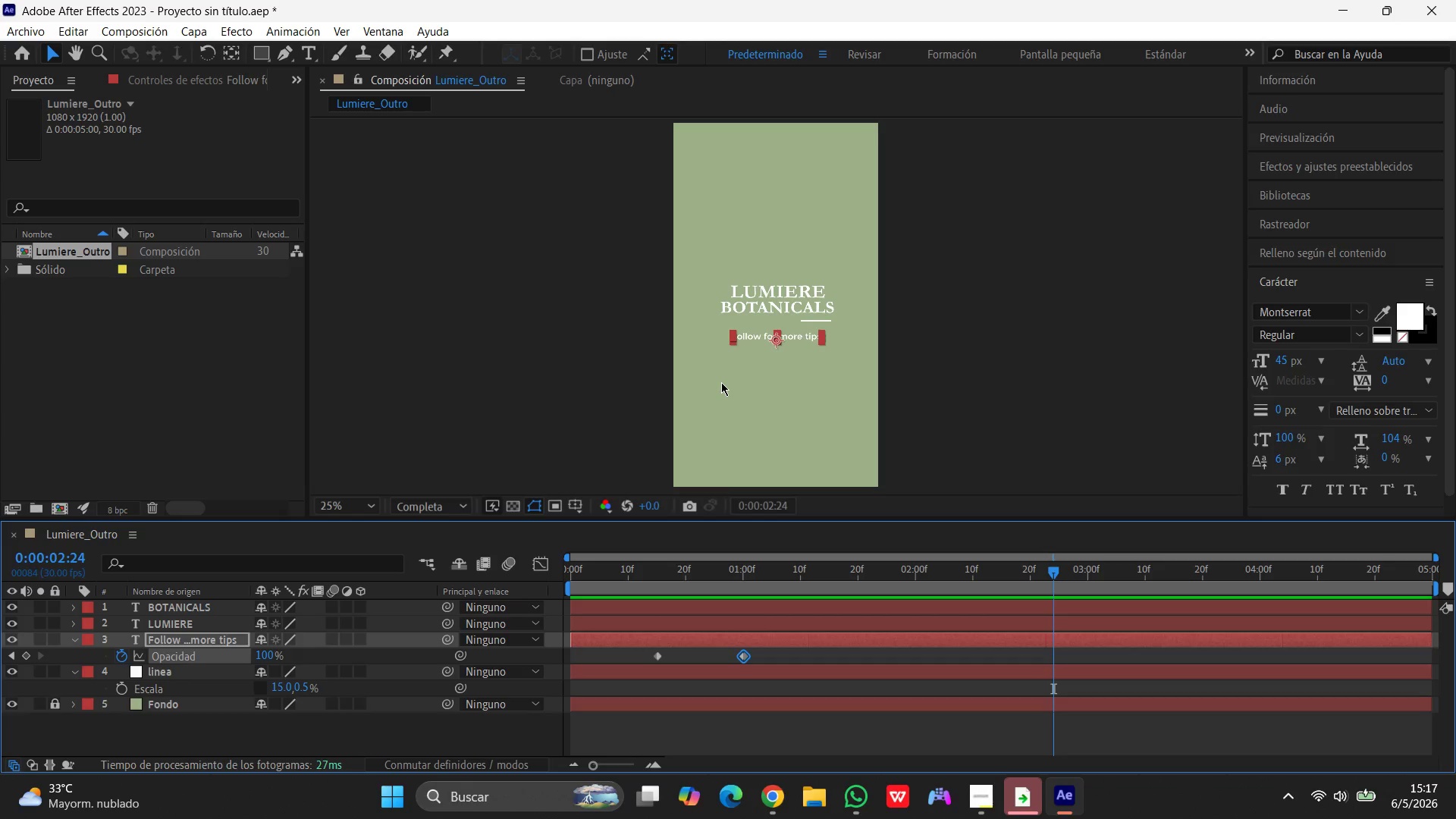 
wait(28.36)
 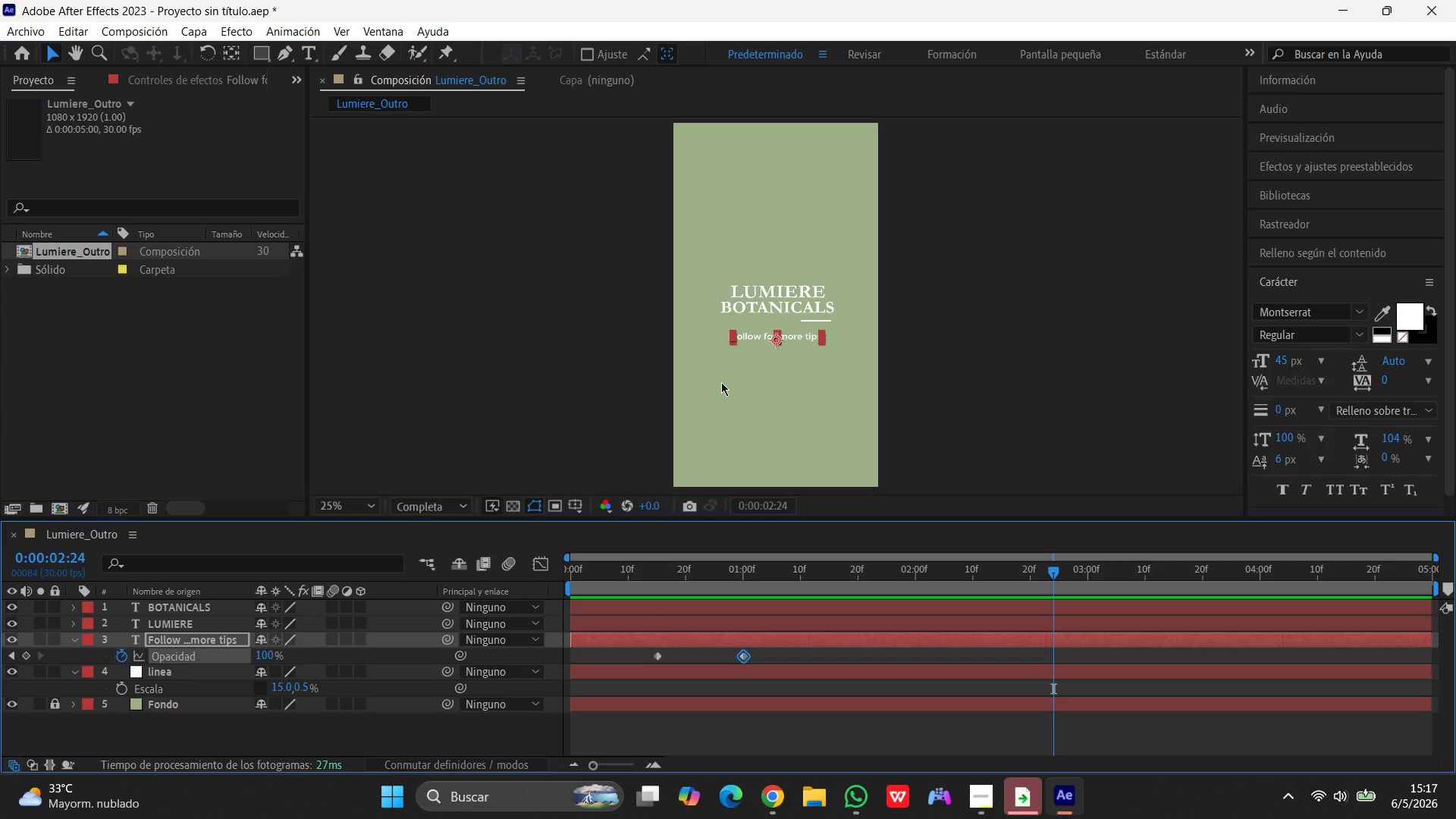 
left_click([192, 605])
 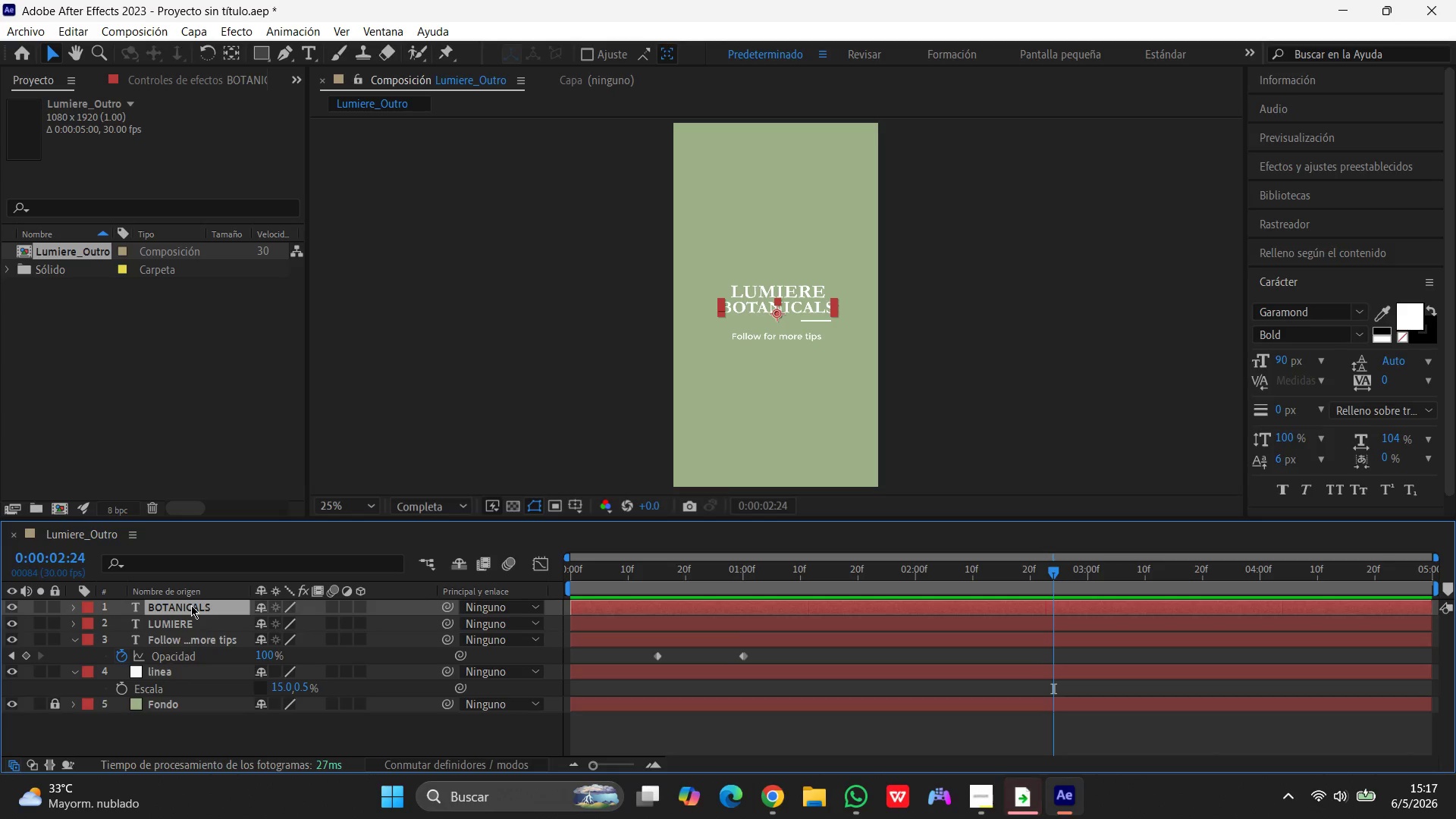 
hold_key(key=ShiftLeft, duration=0.78)
left_click([196, 621])
 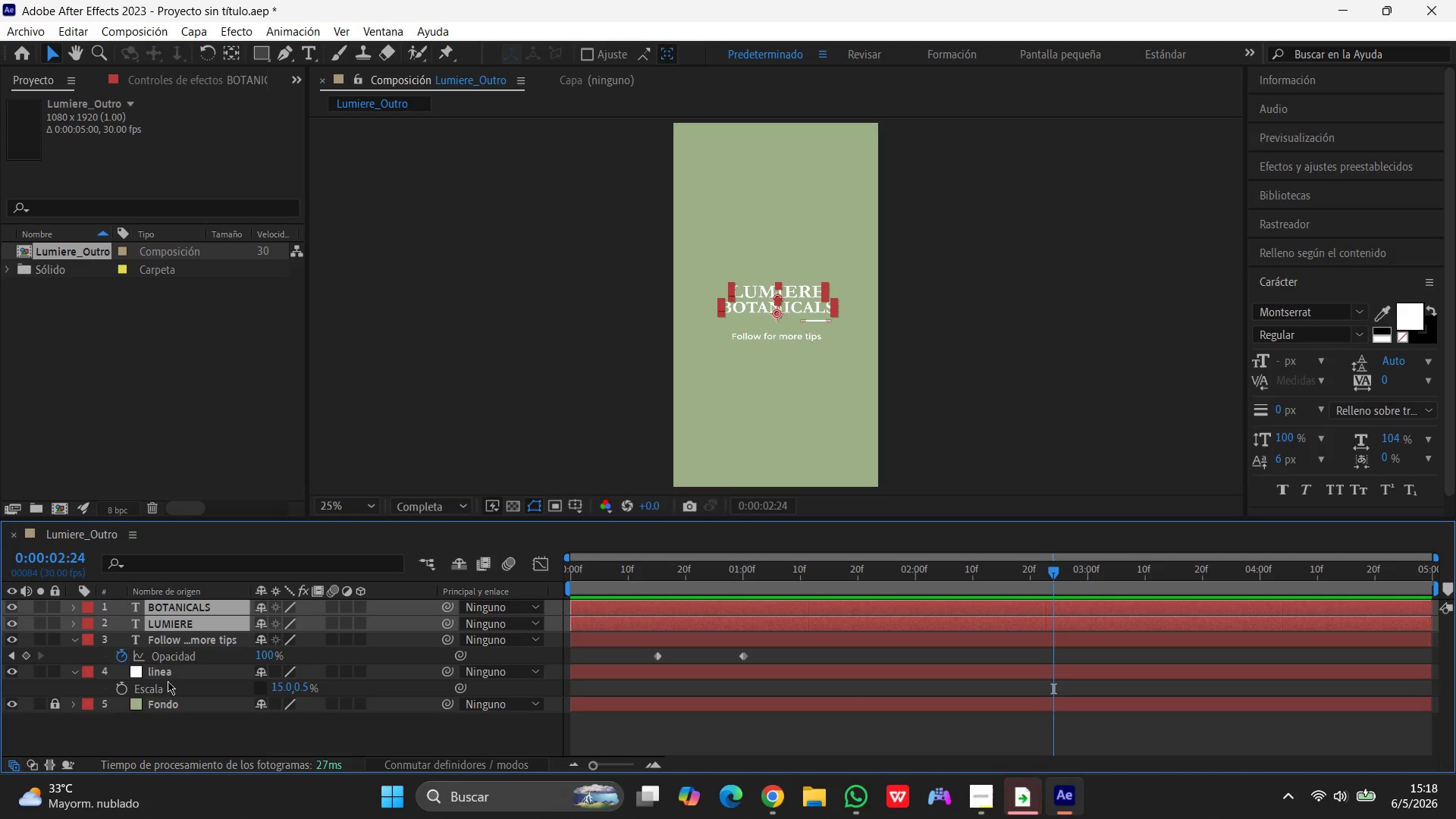 
hold_key(key=ShiftLeft, duration=0.88)
left_click([181, 671])
 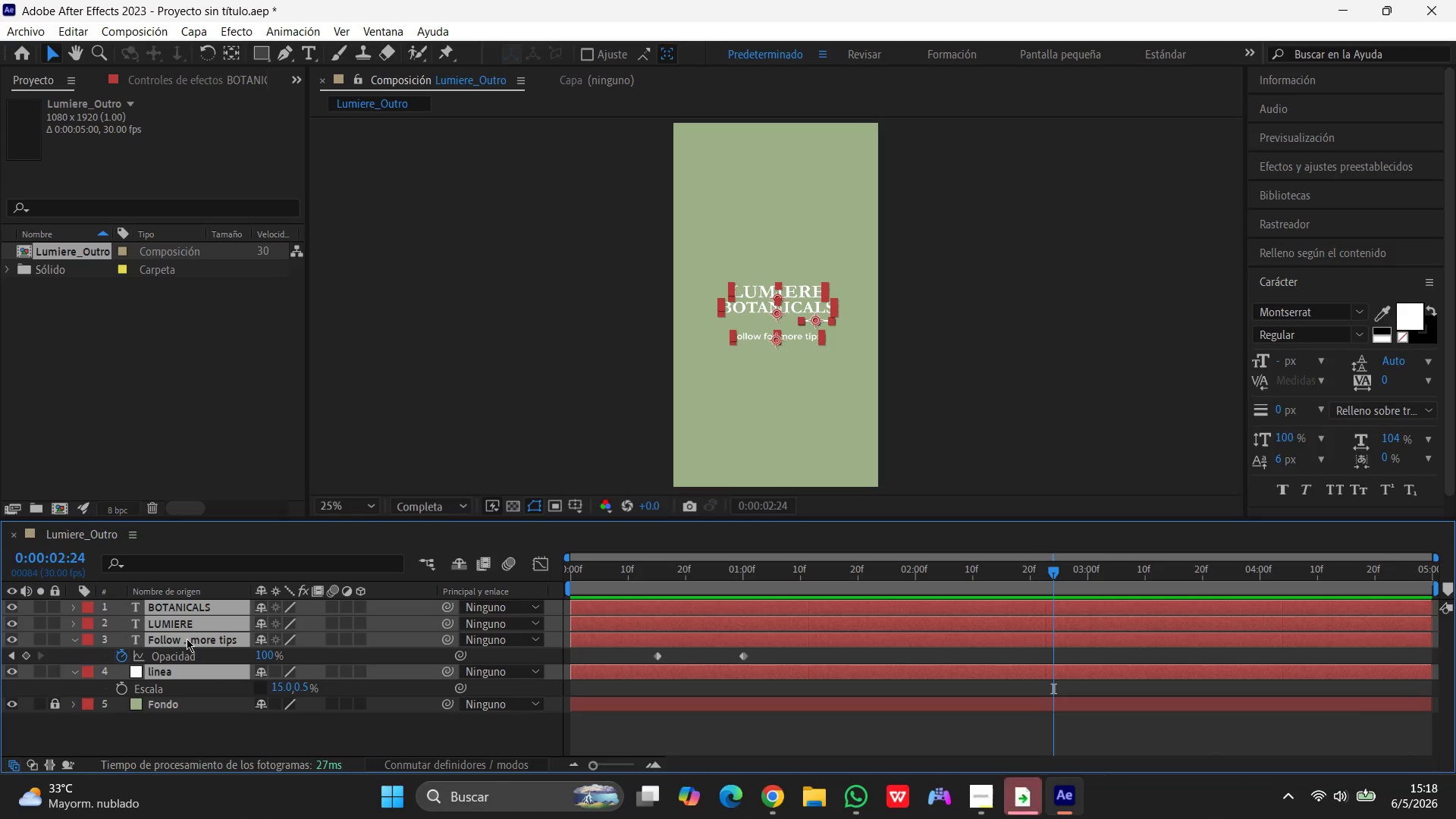 
left_click([188, 637])
 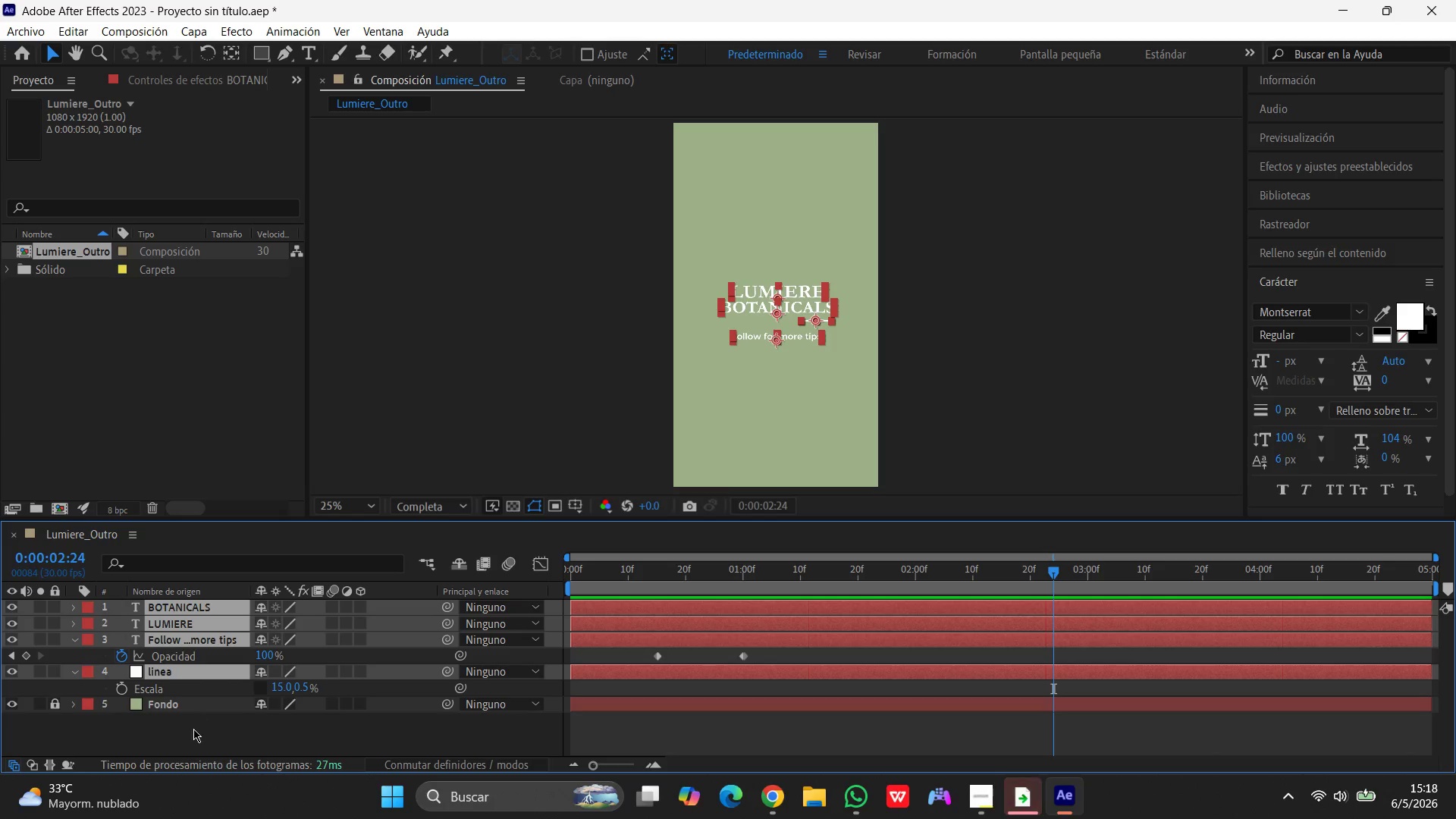 
left_click([193, 731])
 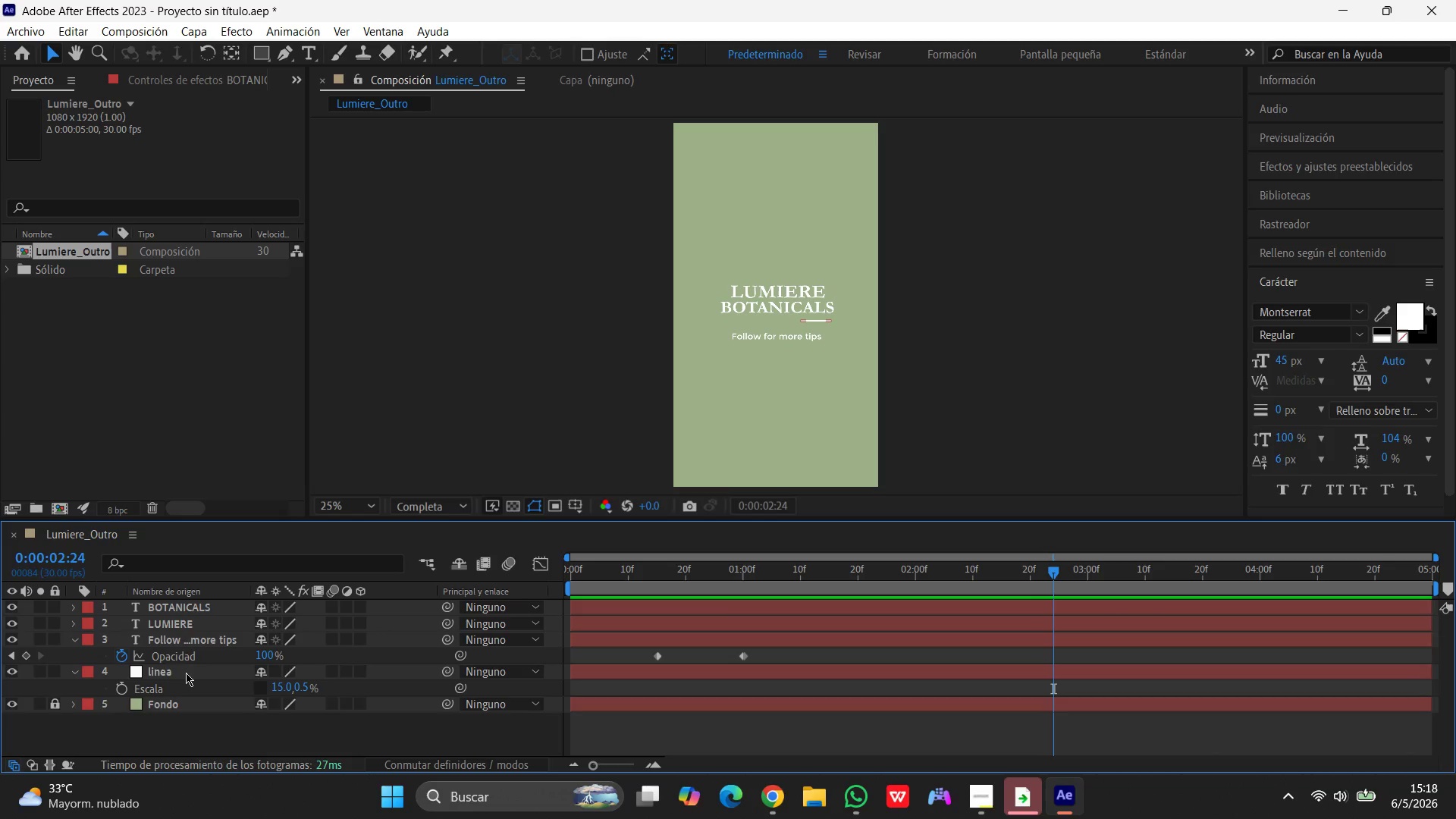 
left_click_drag(start_coordinate=[186, 671], to_coordinate=[180, 628])
 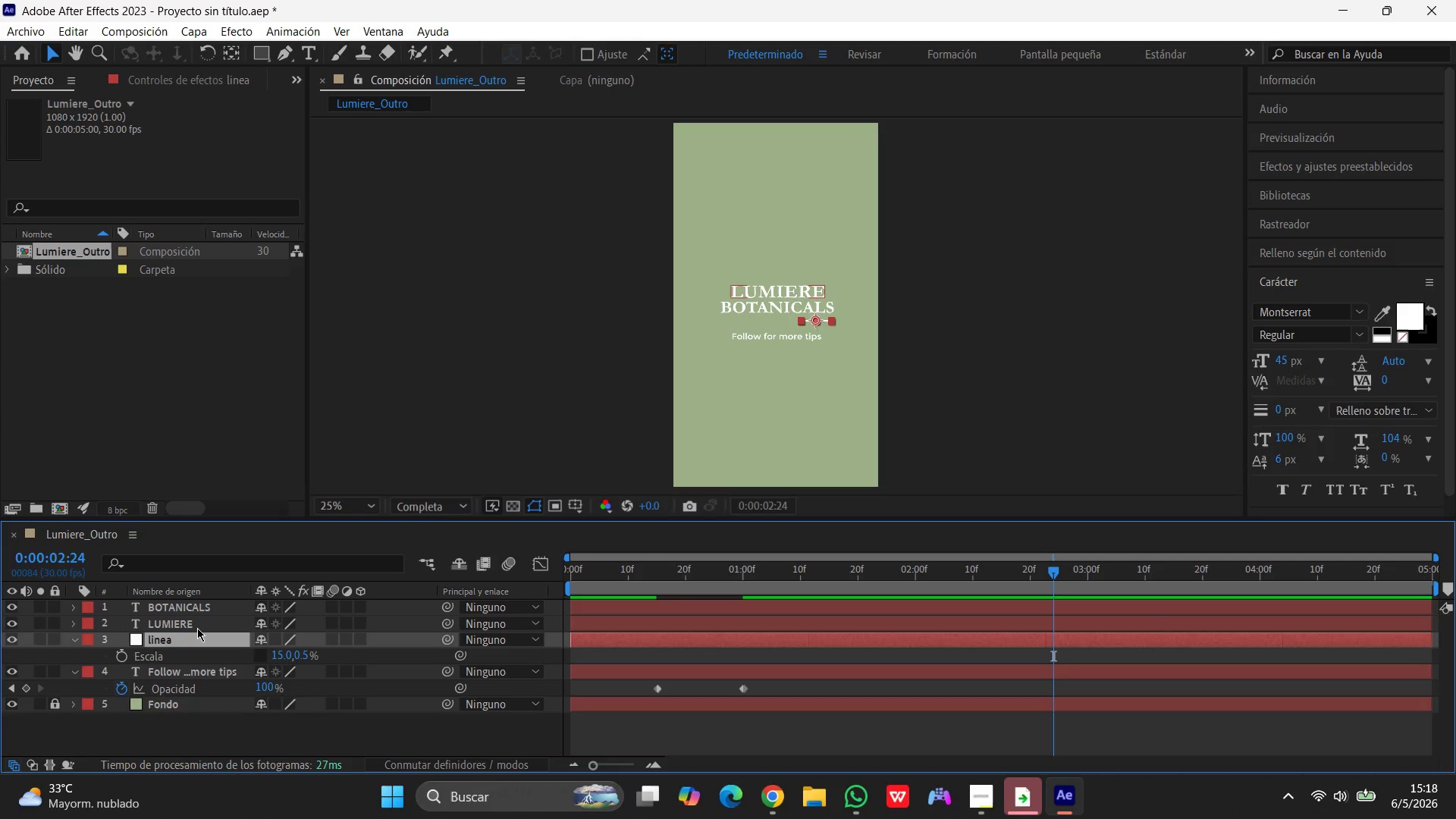 
left_click([190, 608])
 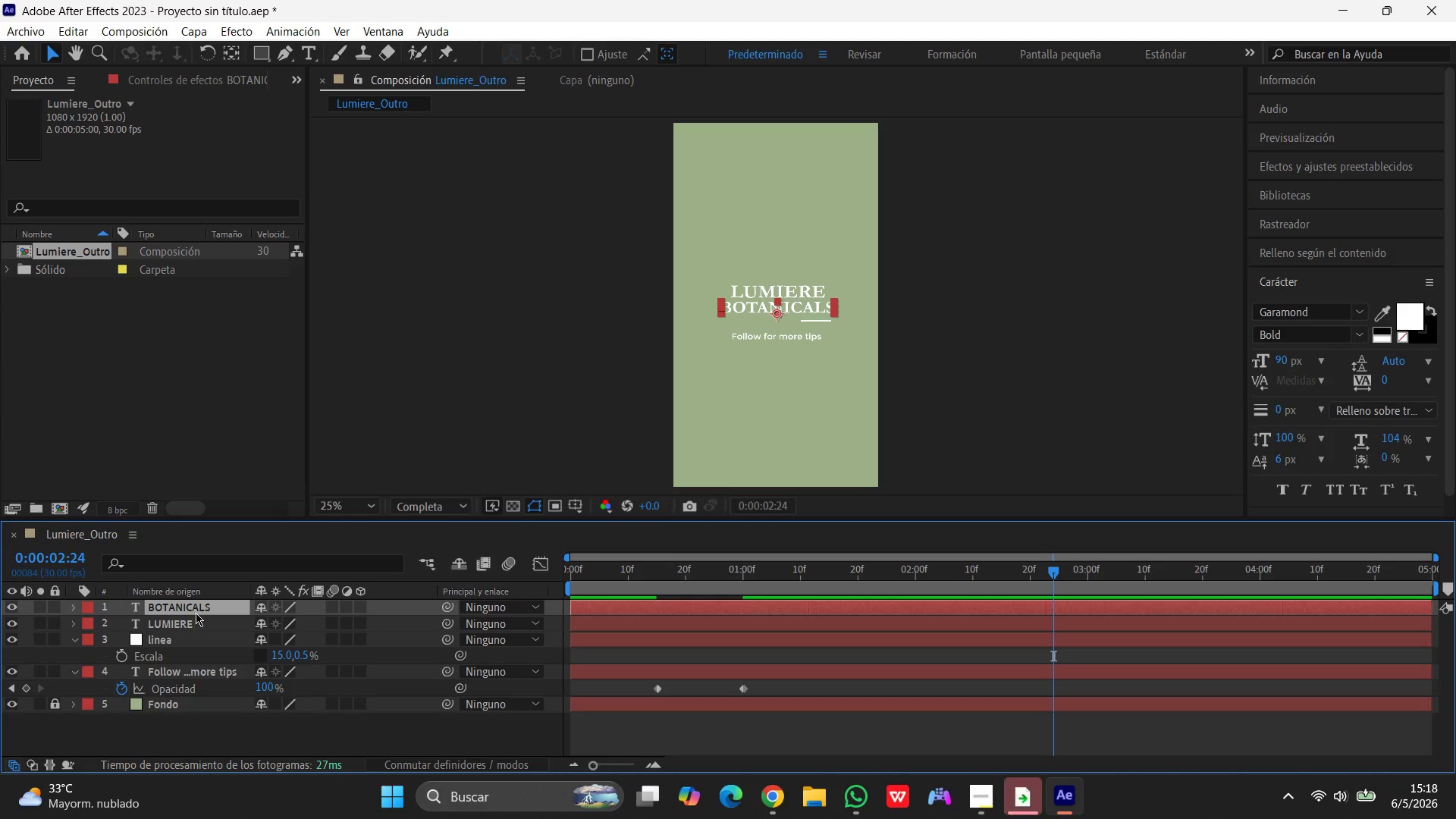 
hold_key(key=ShiftLeft, duration=1.24)
left_click([198, 636])
 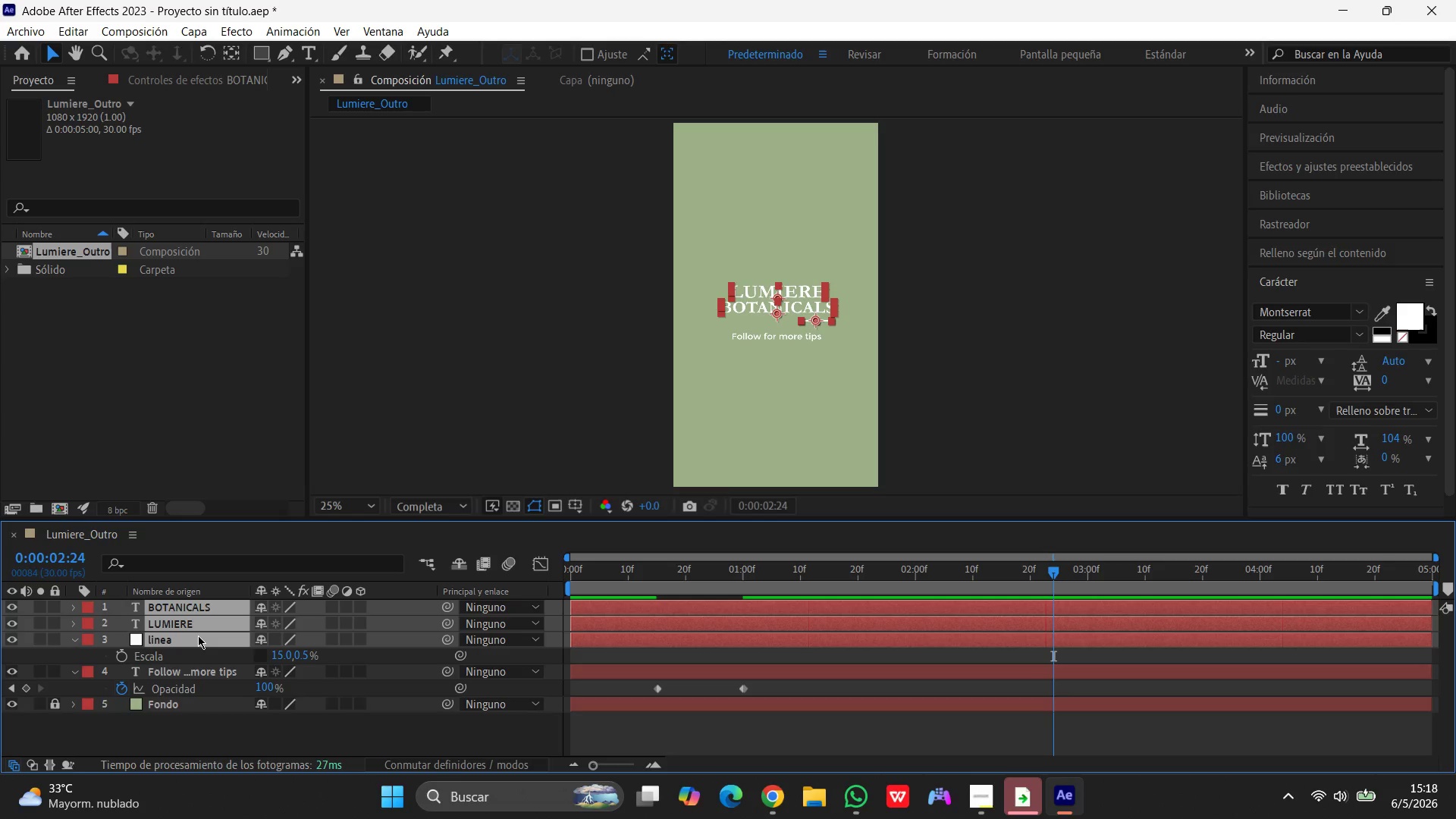 
key(Control+ControlLeft)
 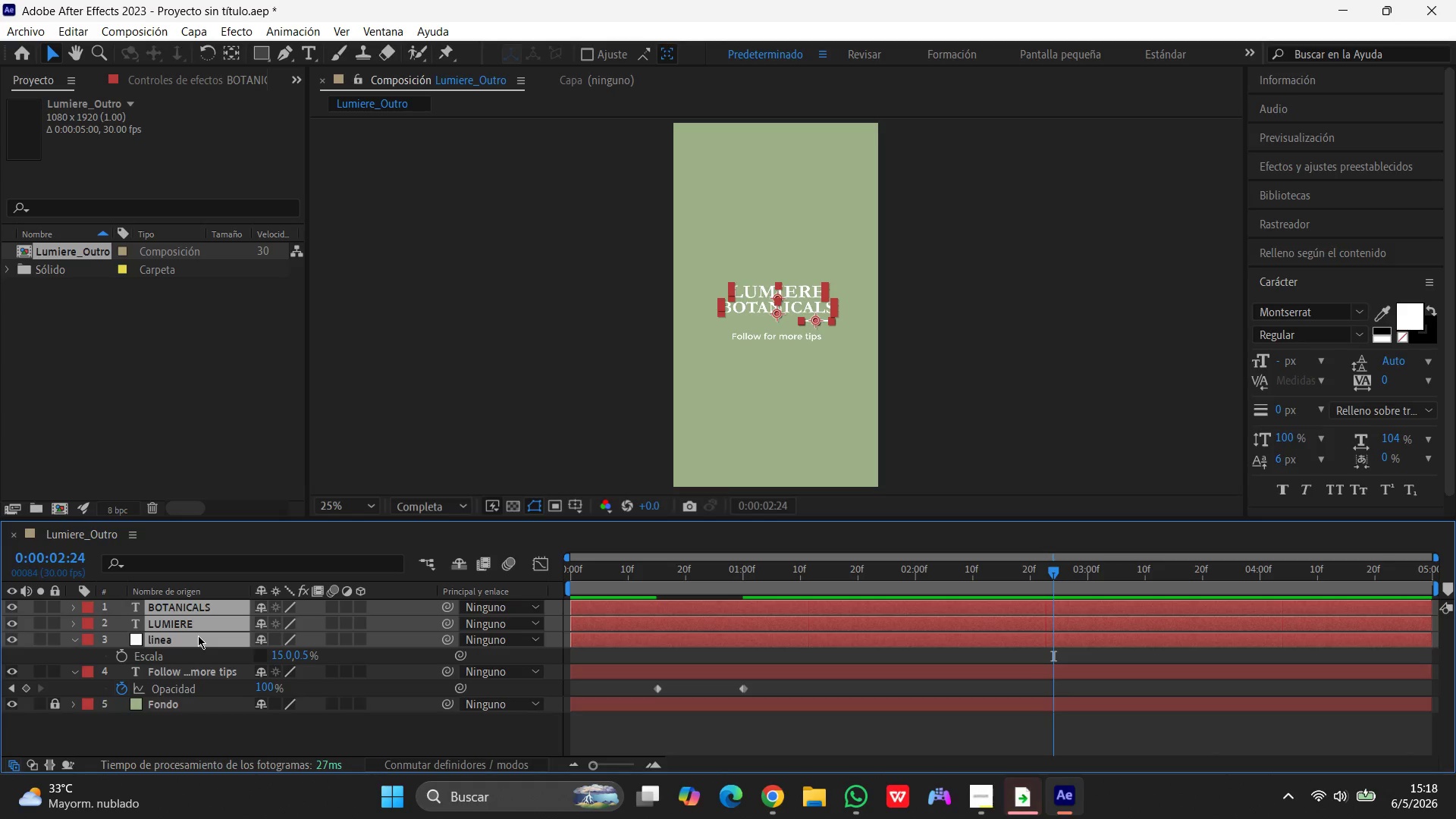 
key(Control+G)
 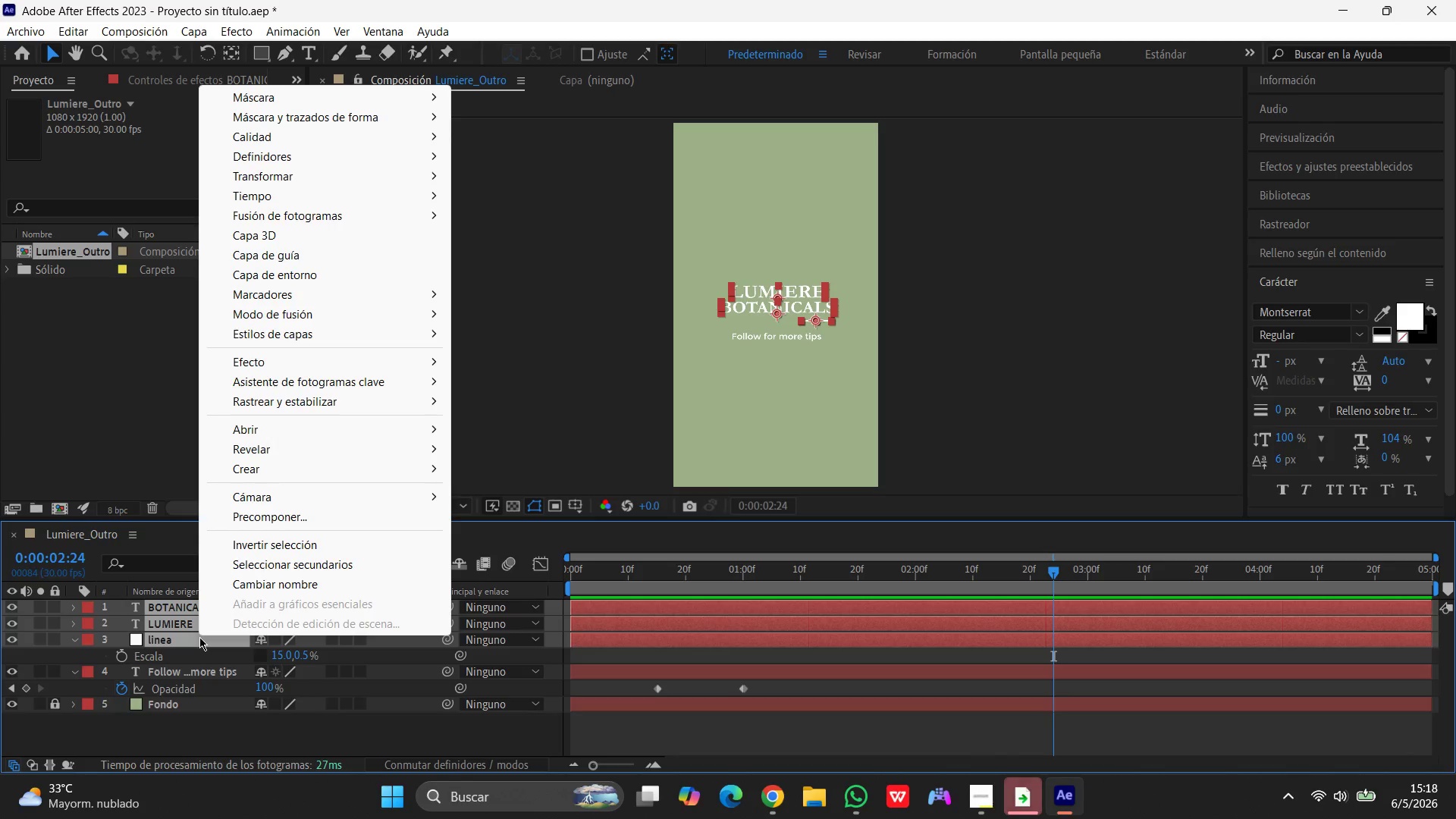 
wait(15.66)
 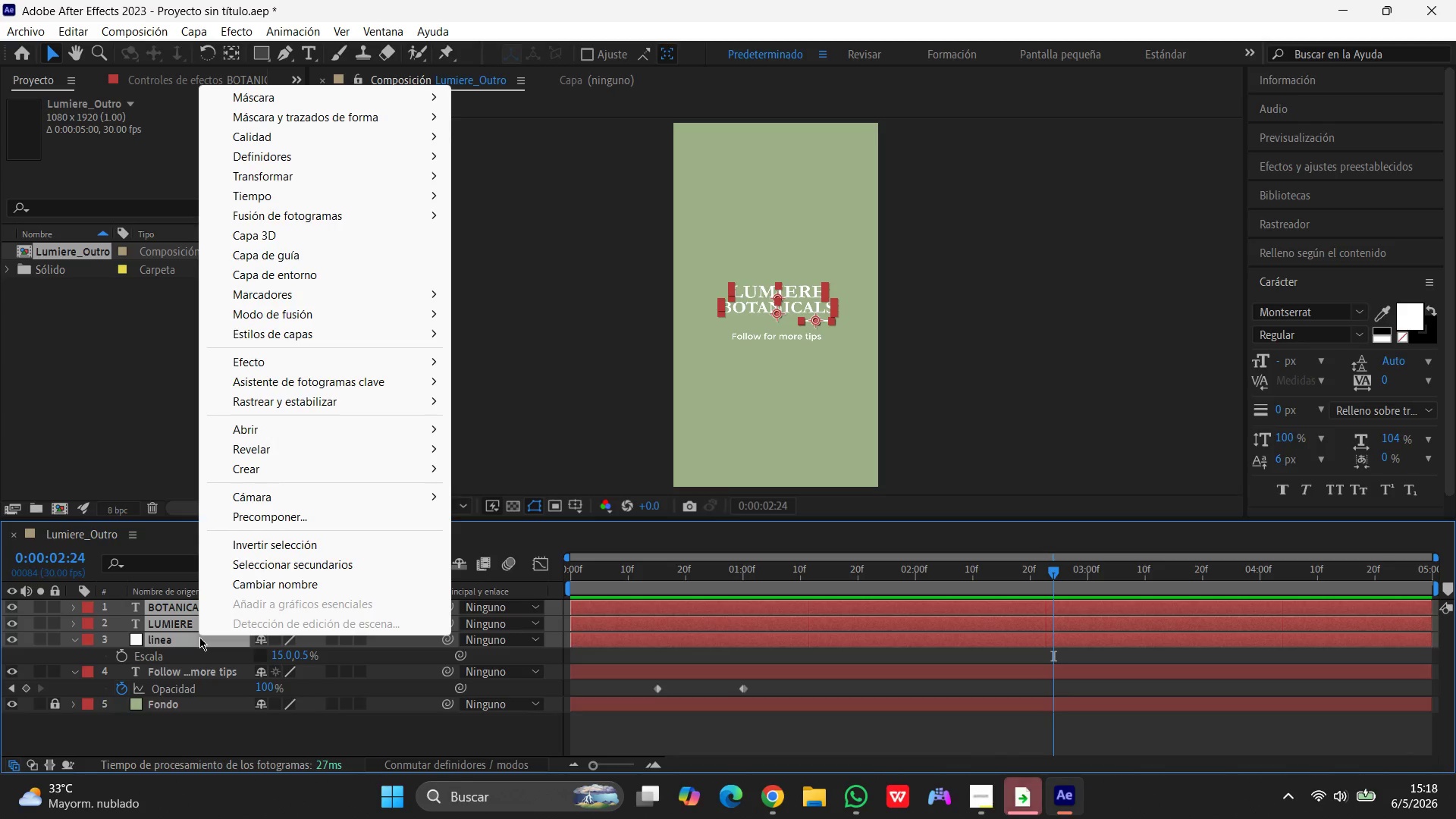 
left_click([387, 33])
 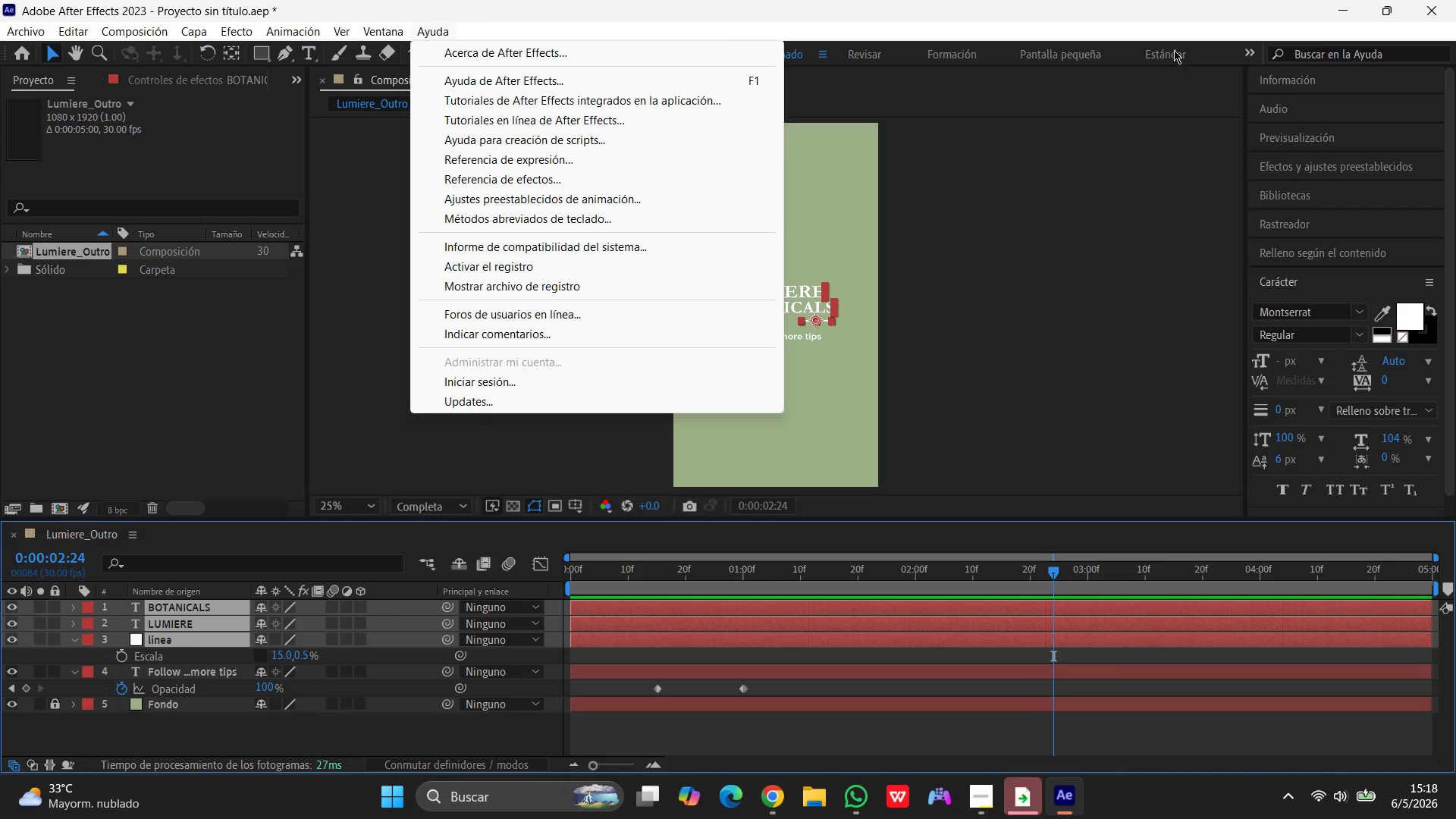 
wait(19.94)
 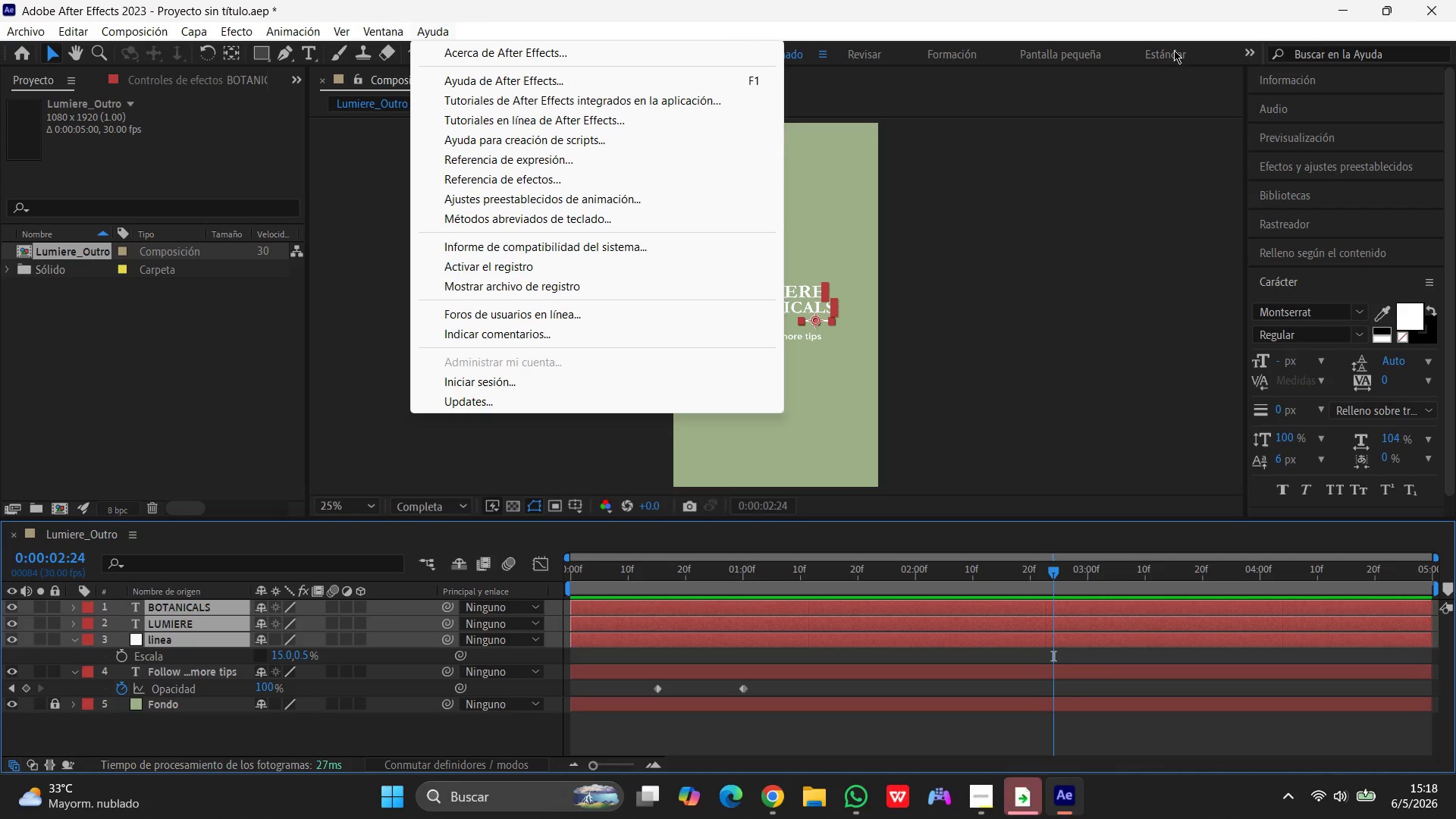 
left_click_drag(start_coordinate=[1178, 65], to_coordinate=[1187, 93])
 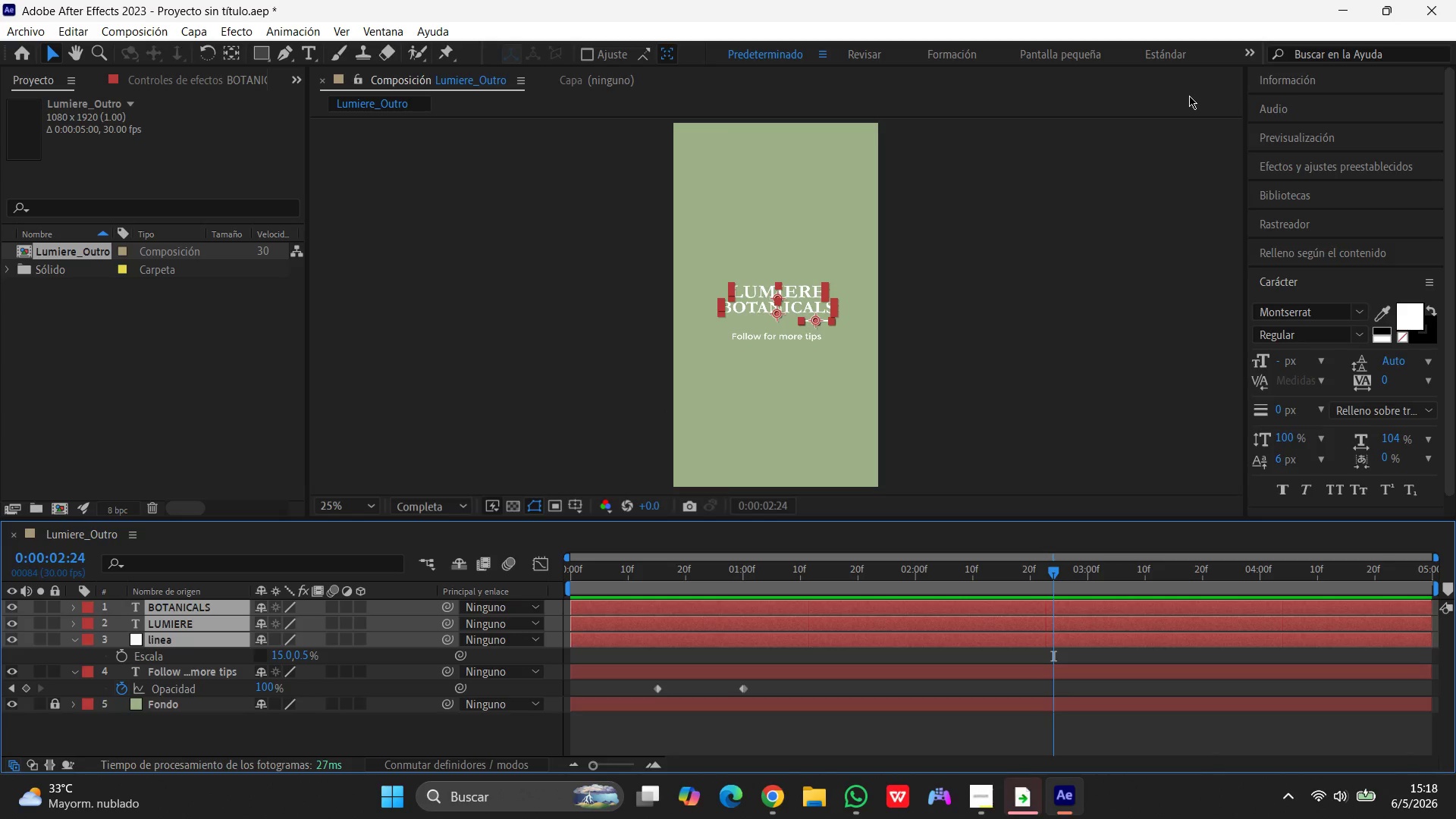 
scroll: coordinate [1130, 0], scroll_direction: up, amount: 1.0
 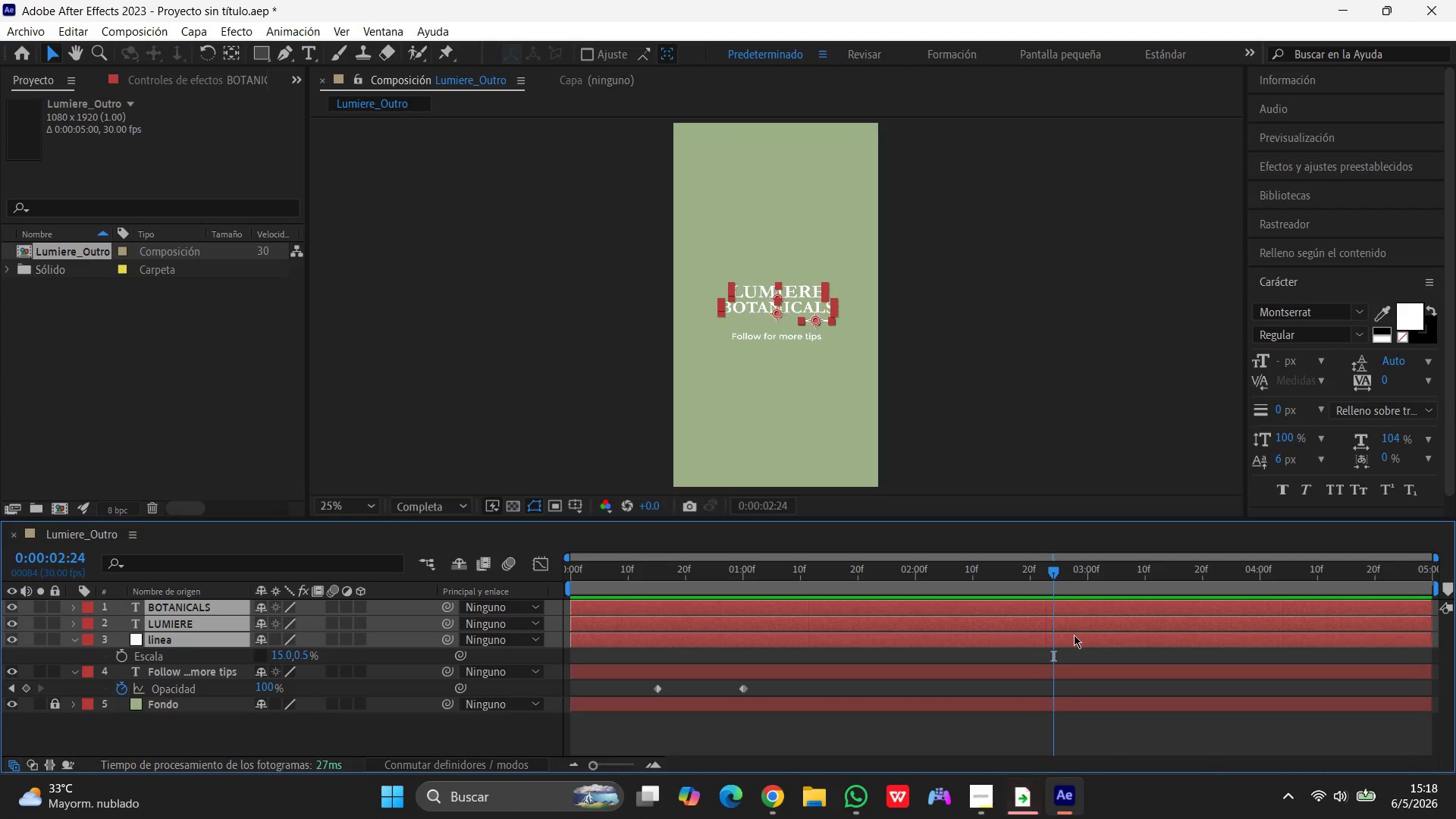 
left_click_drag(start_coordinate=[921, 634], to_coordinate=[1068, 163])
 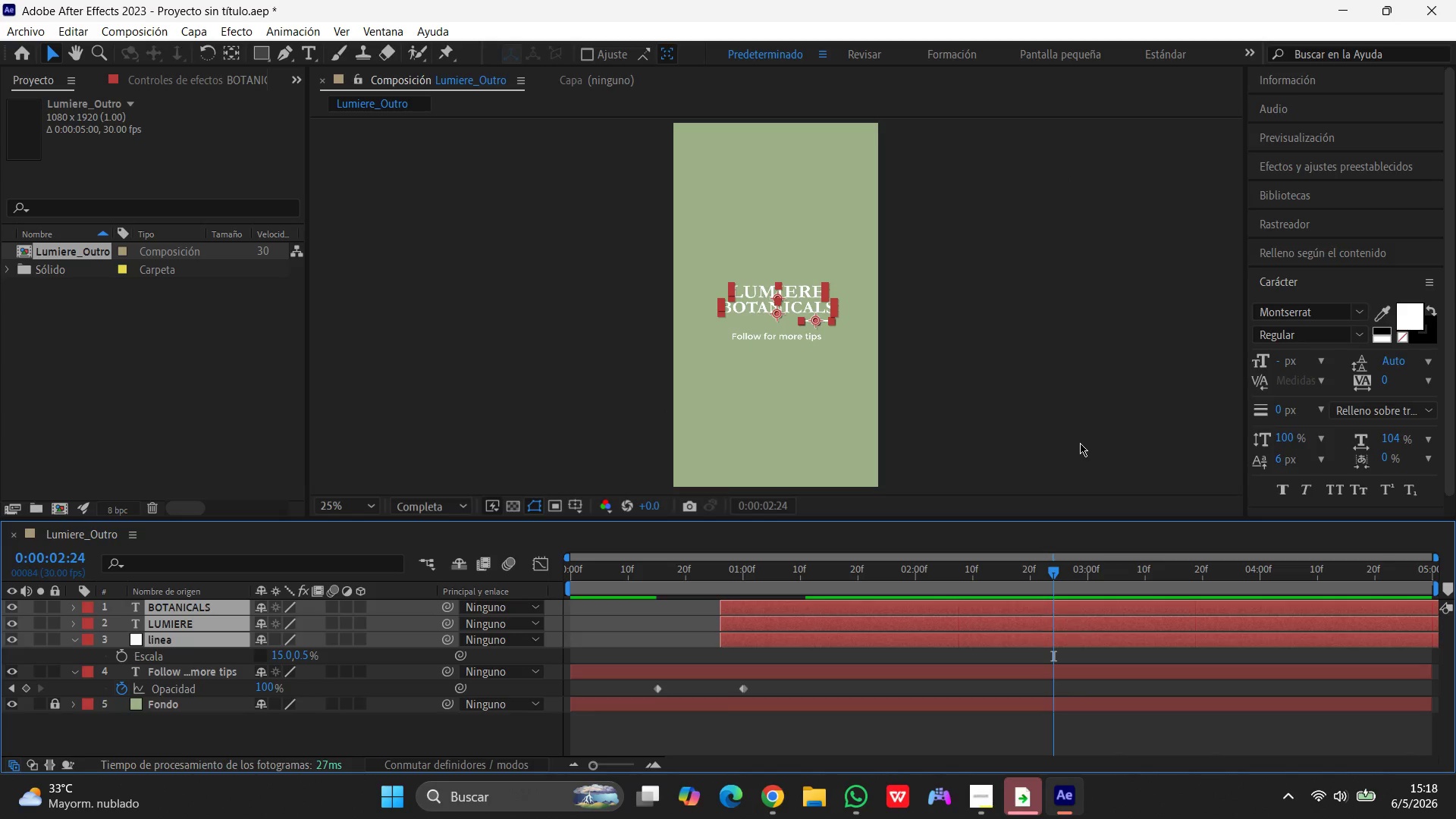 
left_click([1080, 443])
 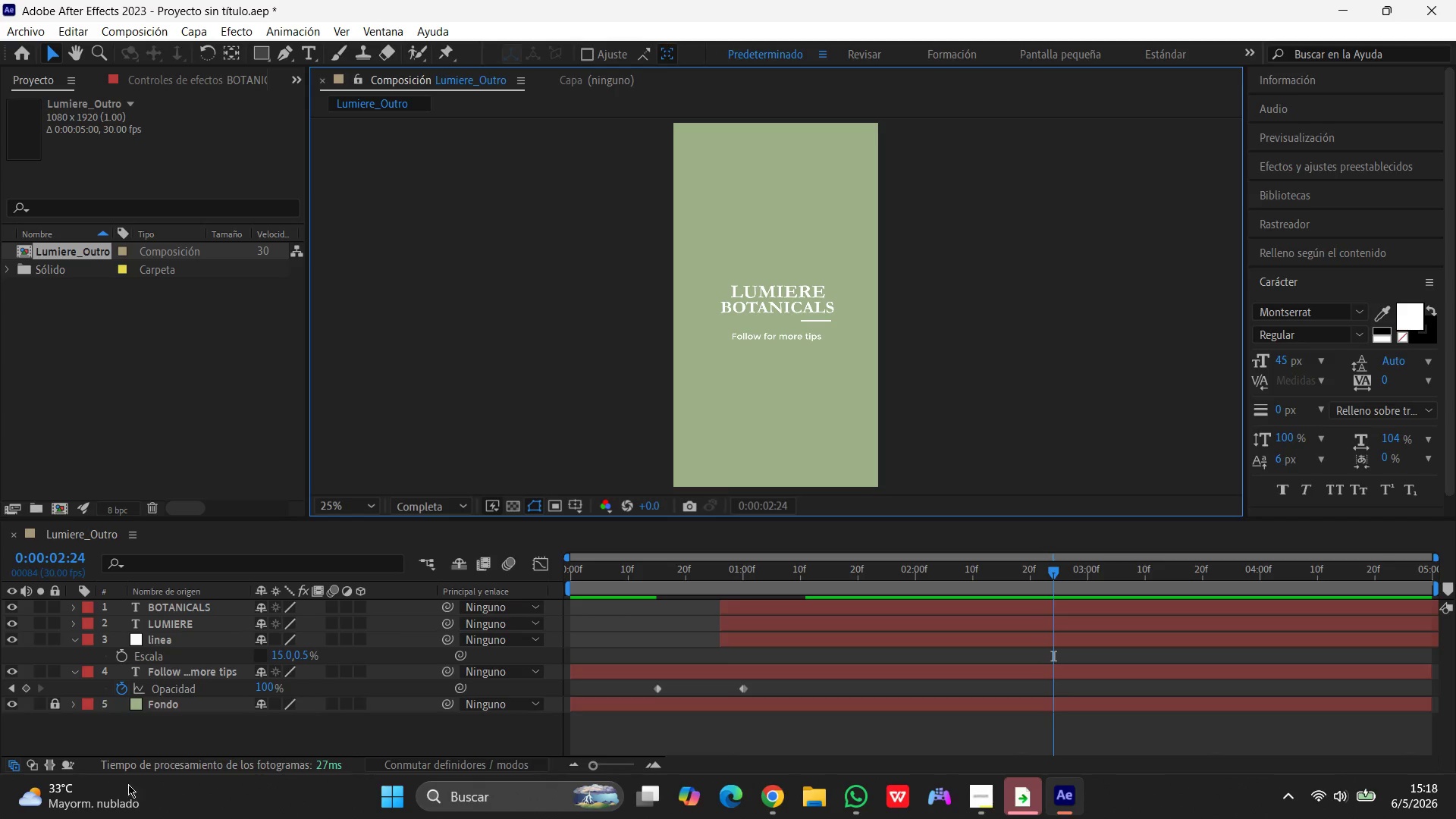 
left_click([189, 609])
 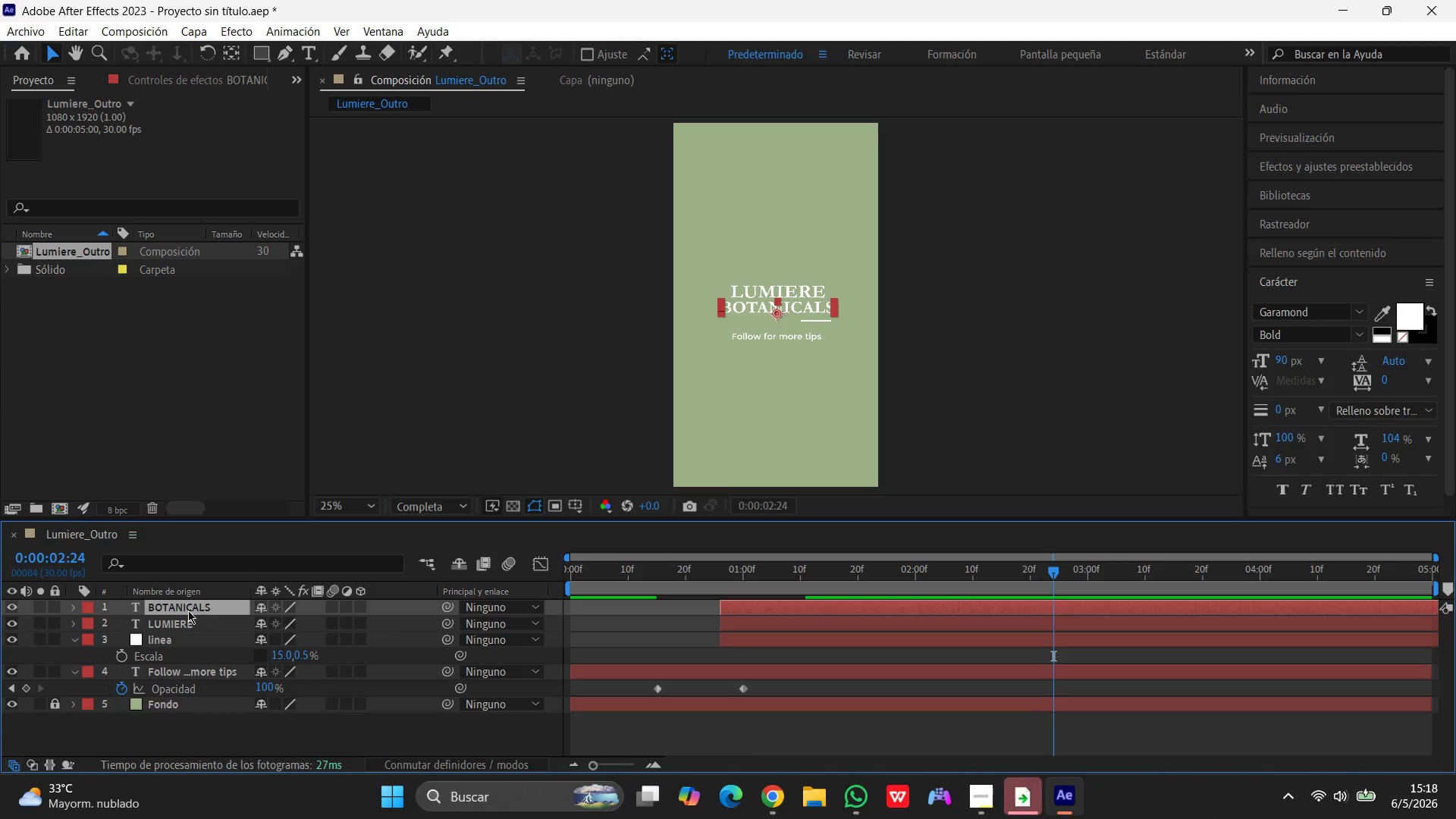 
hold_key(key=ShiftLeft, duration=1.5)
left_click([187, 622])
 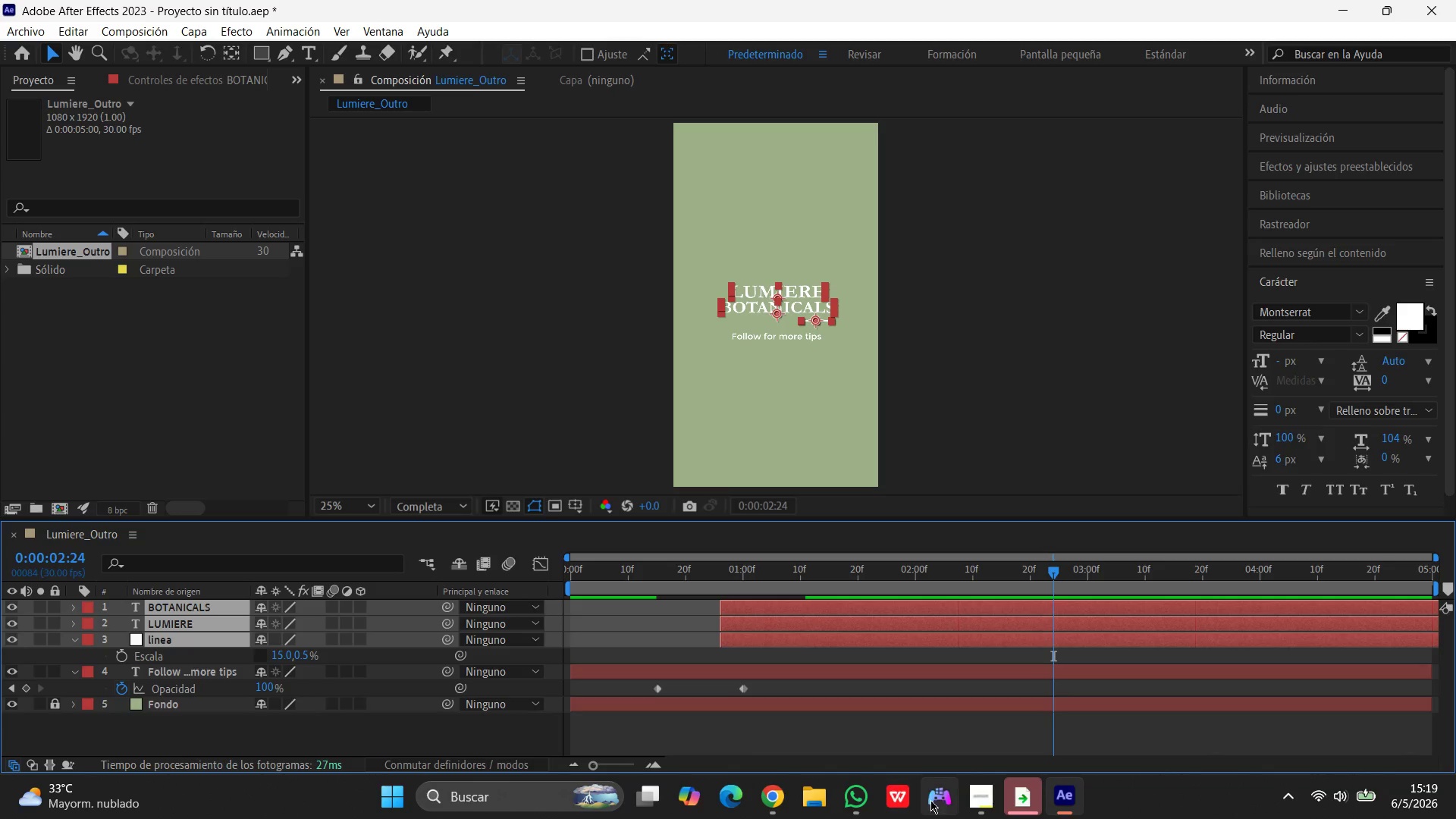 
left_click([985, 805])